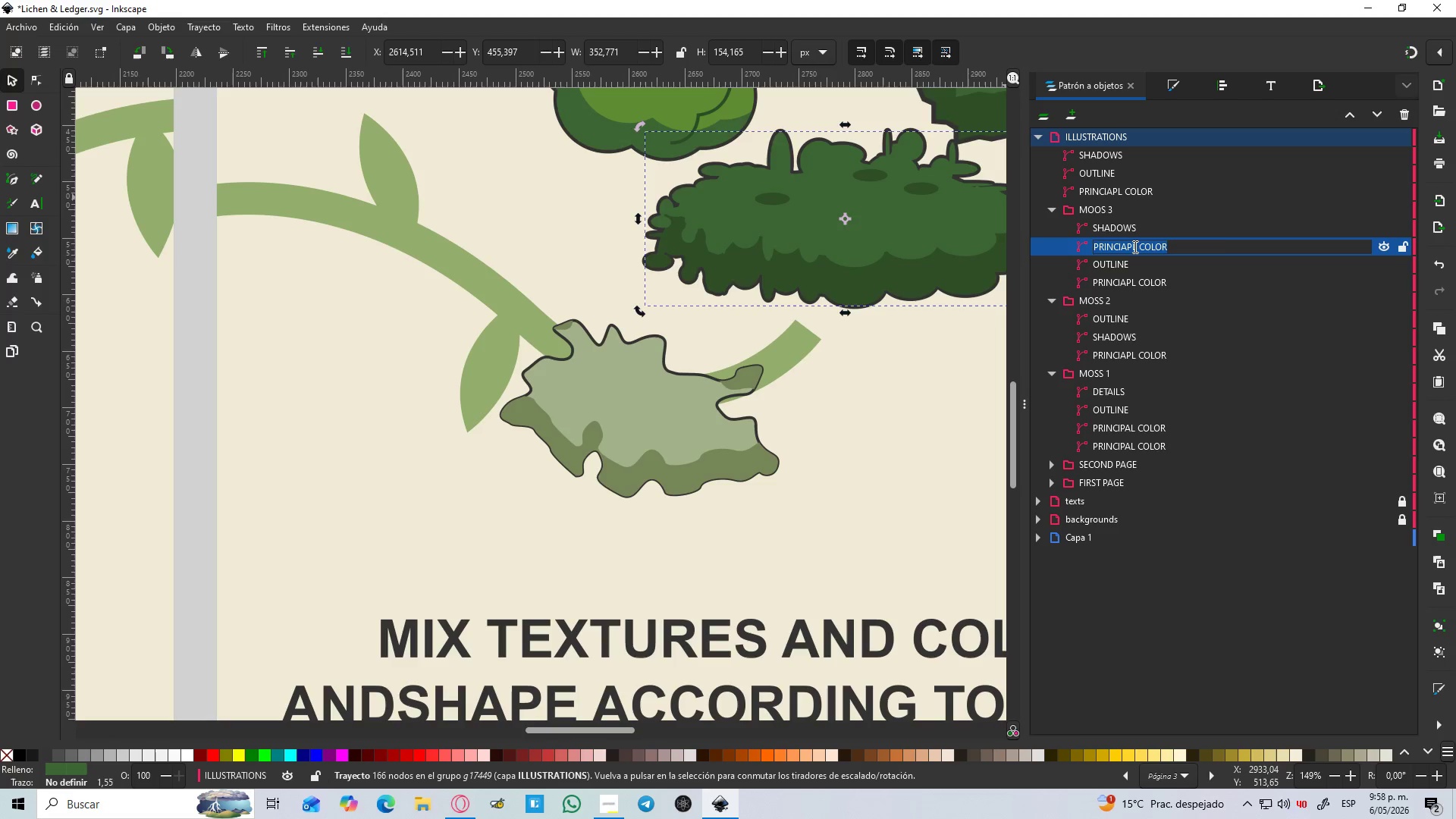 
type(PRINCIAPL COLOR)
 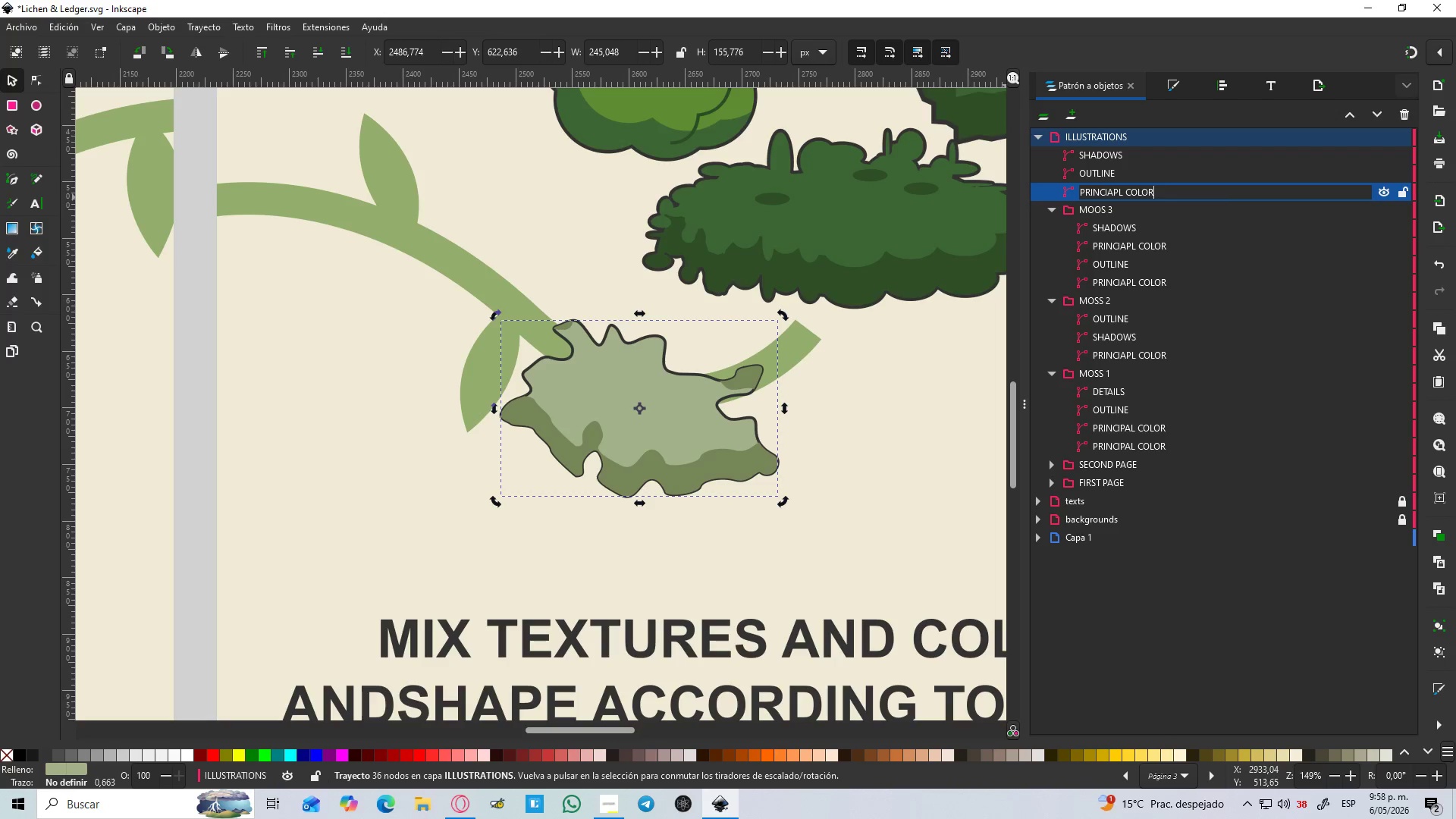 
key(Enter)
 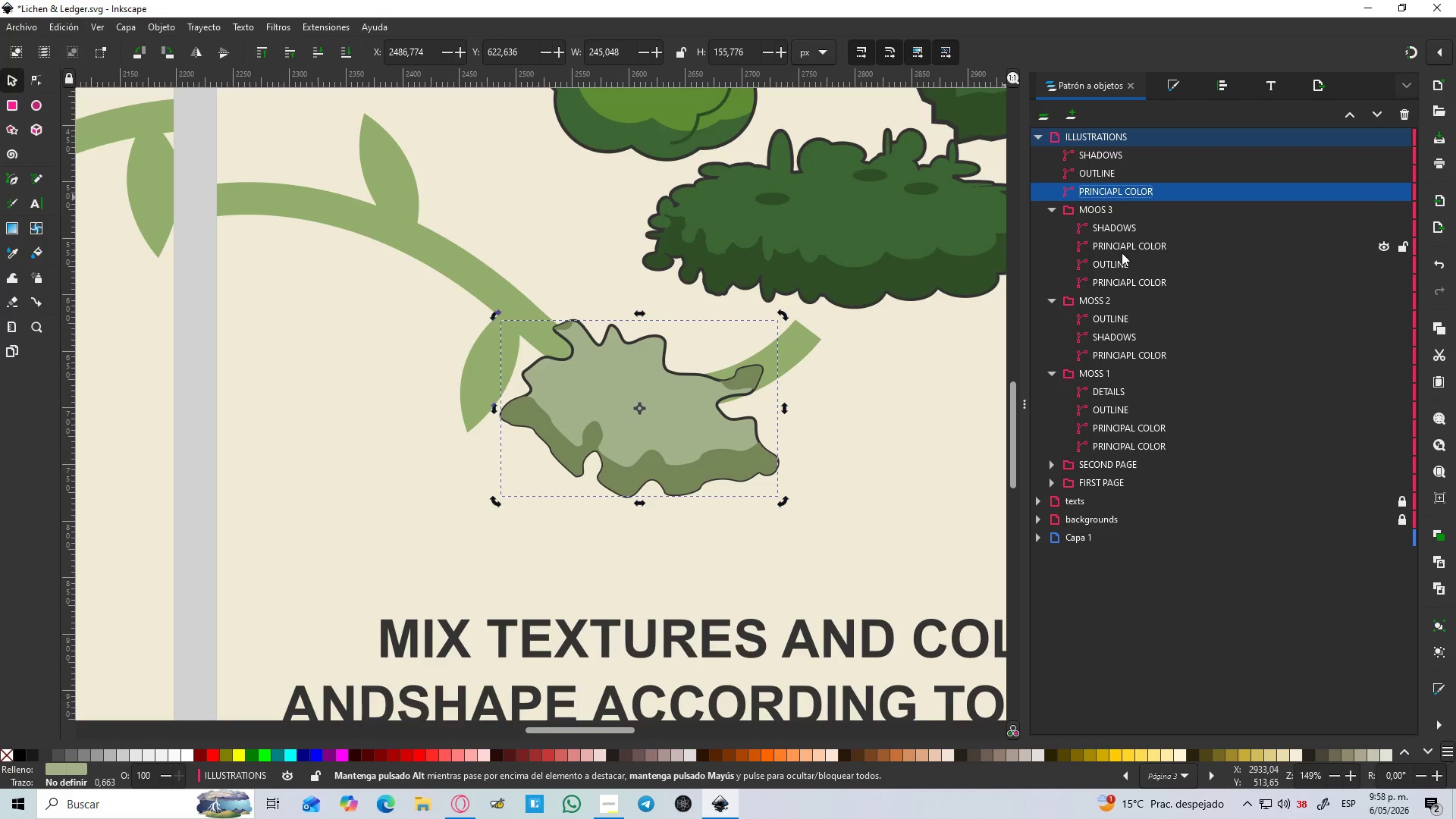 
double_click([1122, 252])
 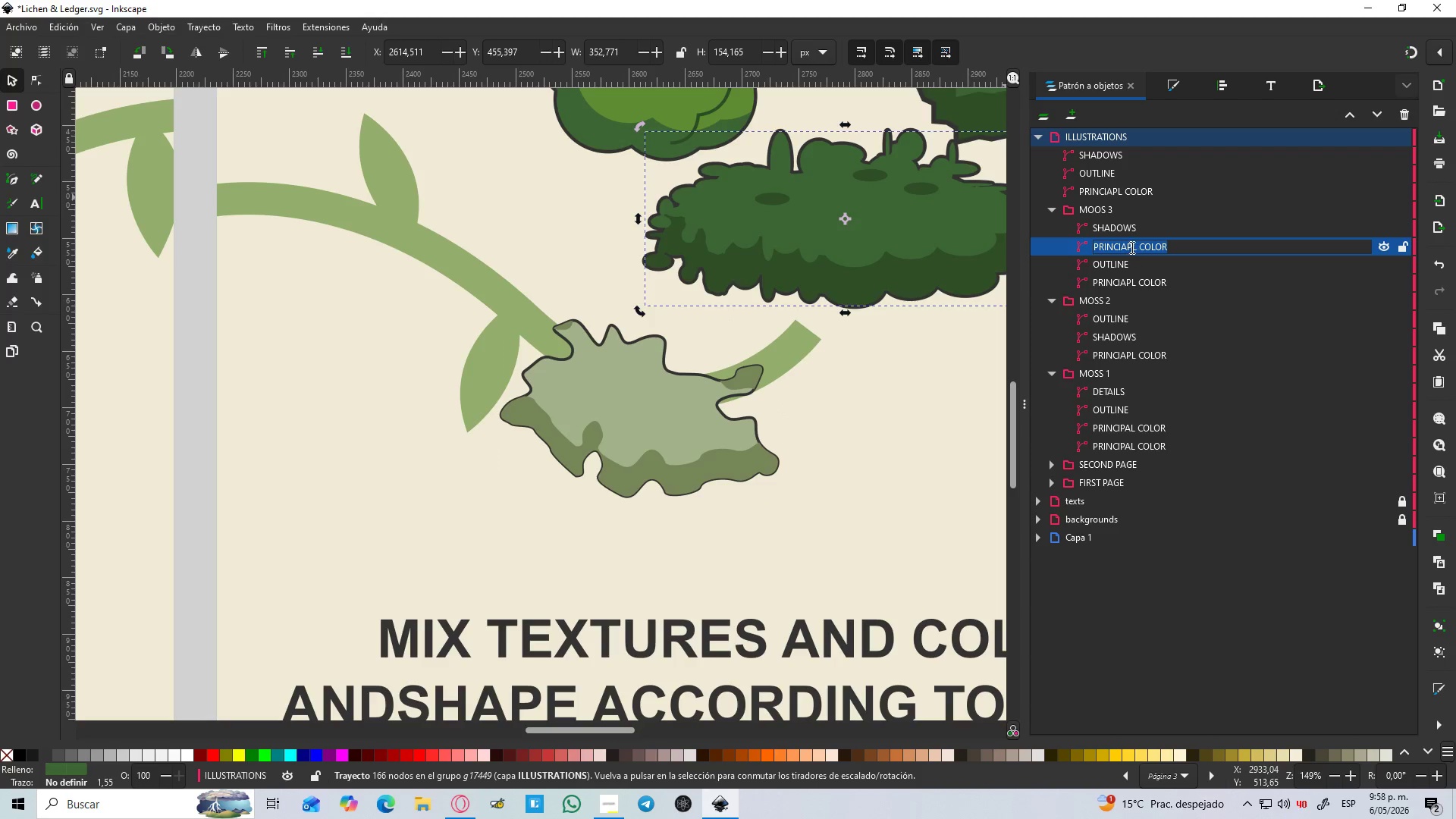 
triple_click([1134, 246])
 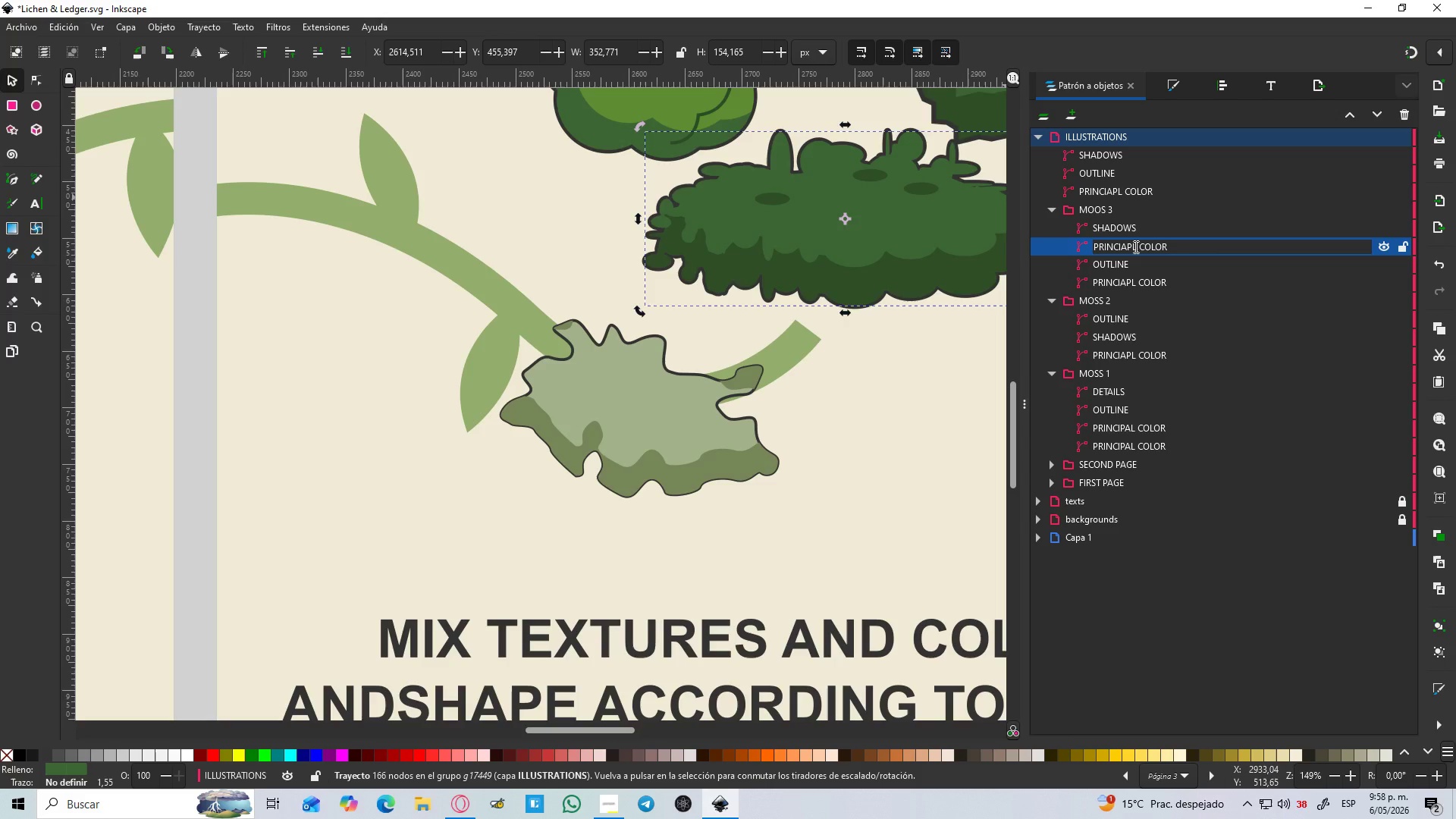 
key(Backspace)
key(Backspace)
type(PA)
 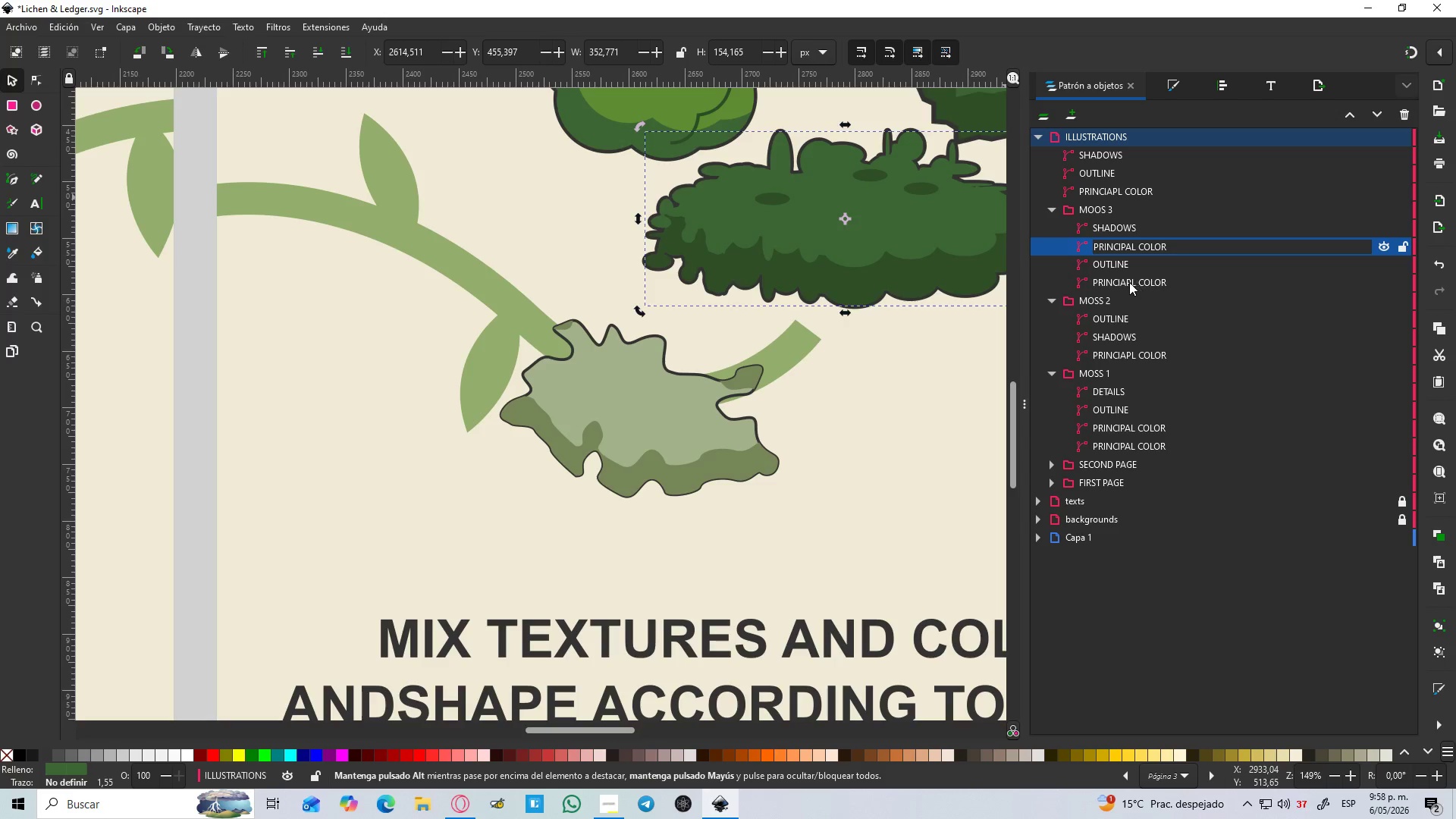 
double_click([1128, 281])
 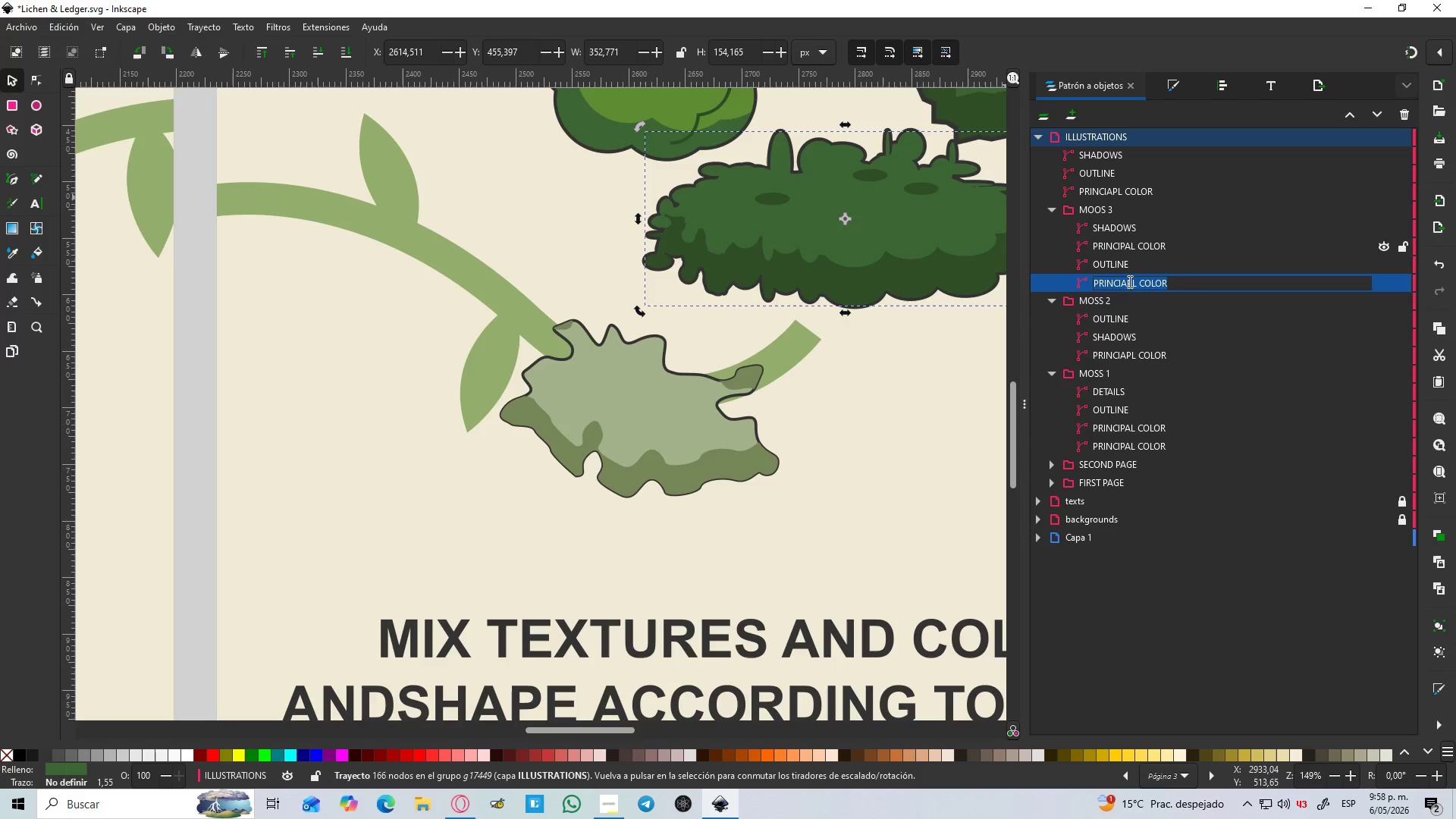 
triple_click([1128, 281])
 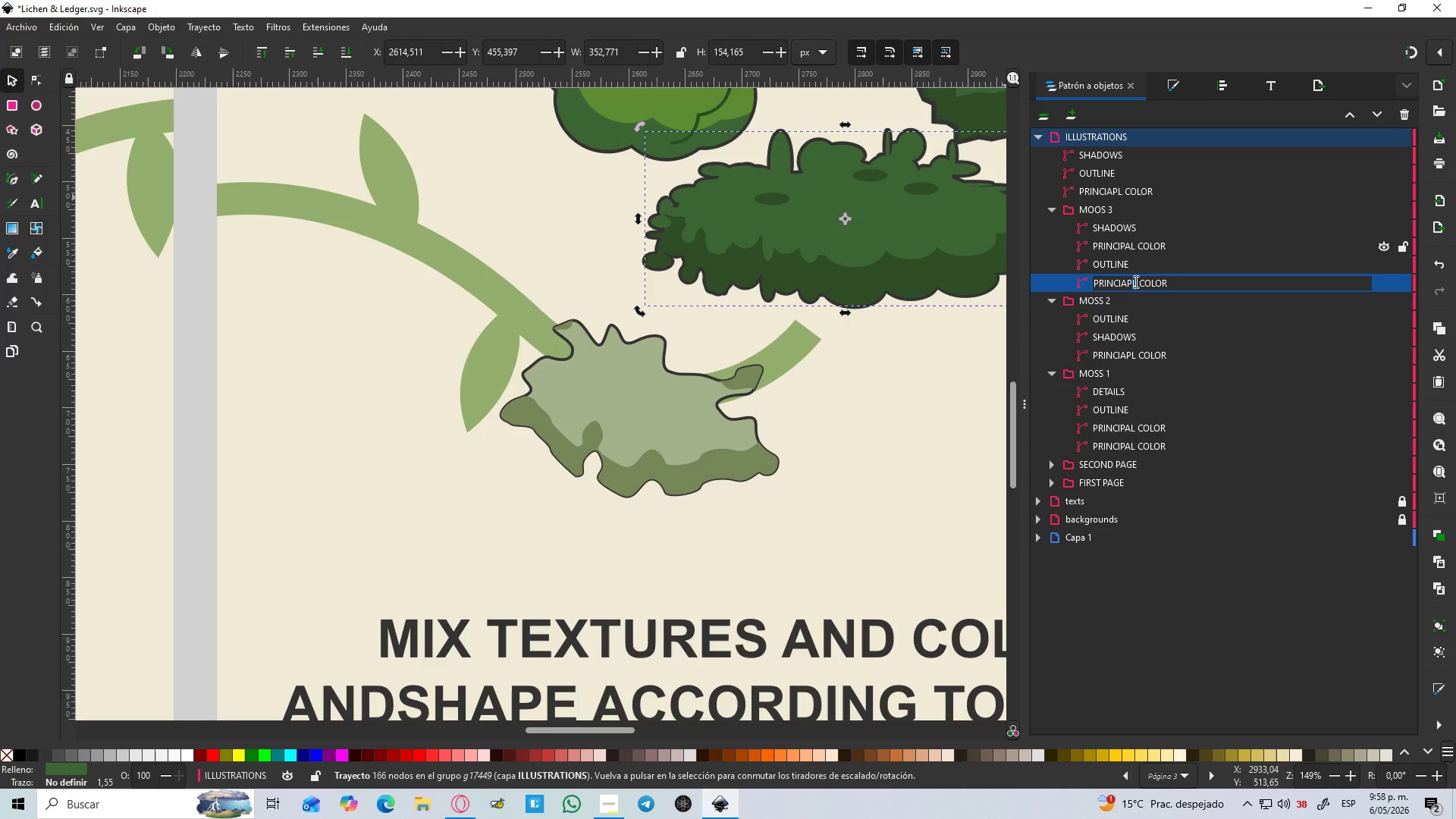 
key(Backspace)
key(Backspace)
key(Backspace)
type(PAL)
 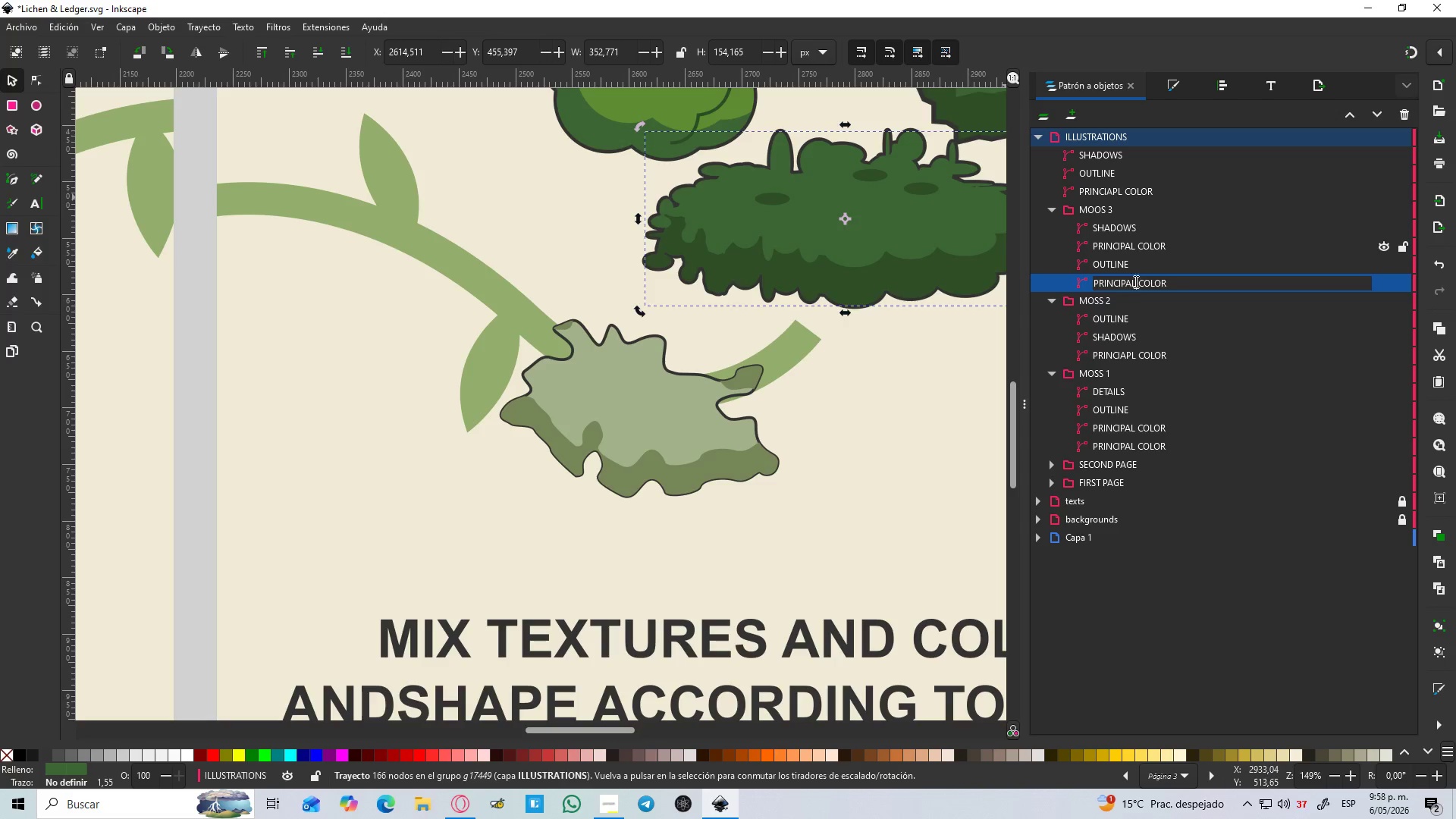 
key(Enter)
 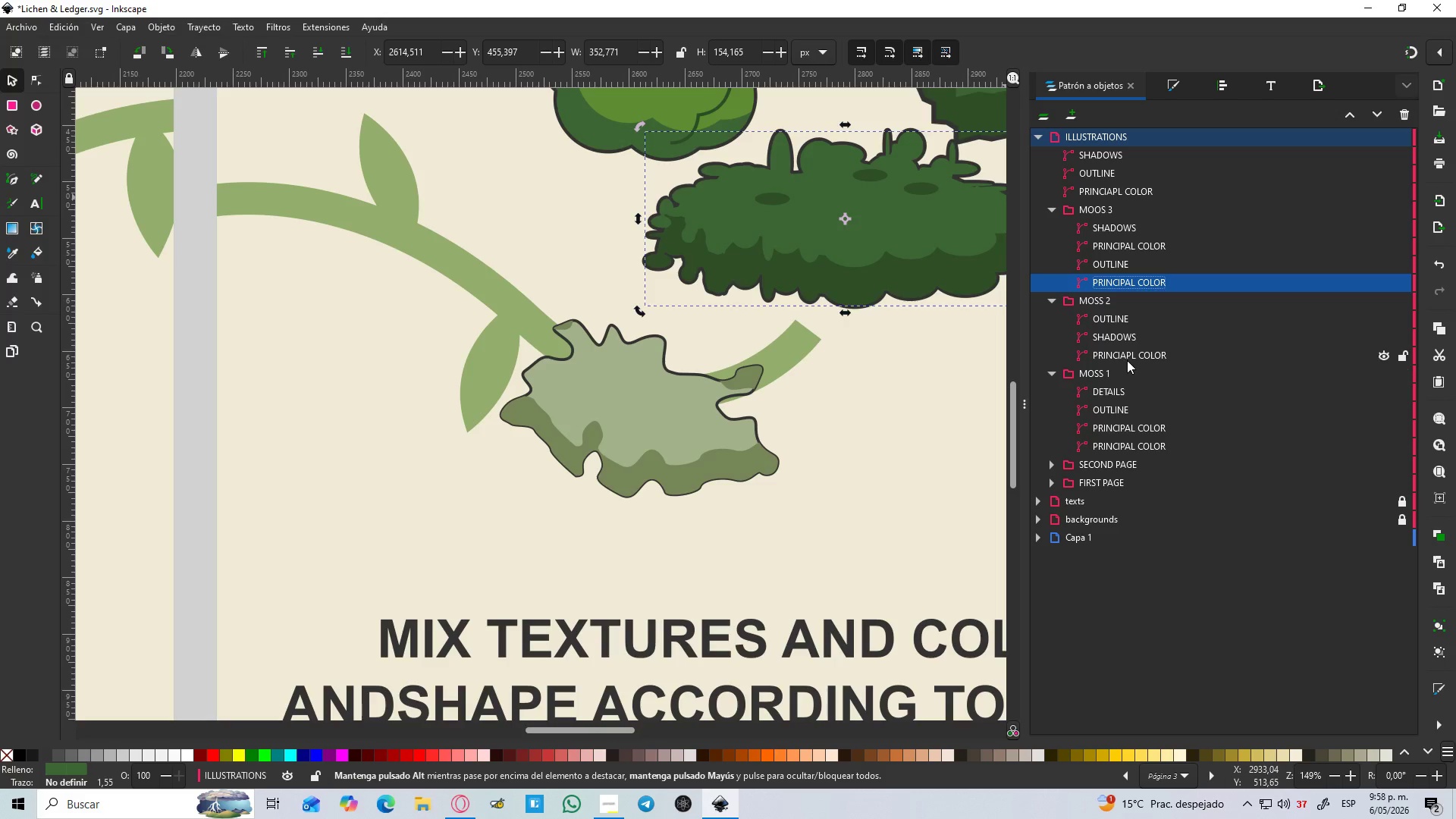 
double_click([1130, 355])
 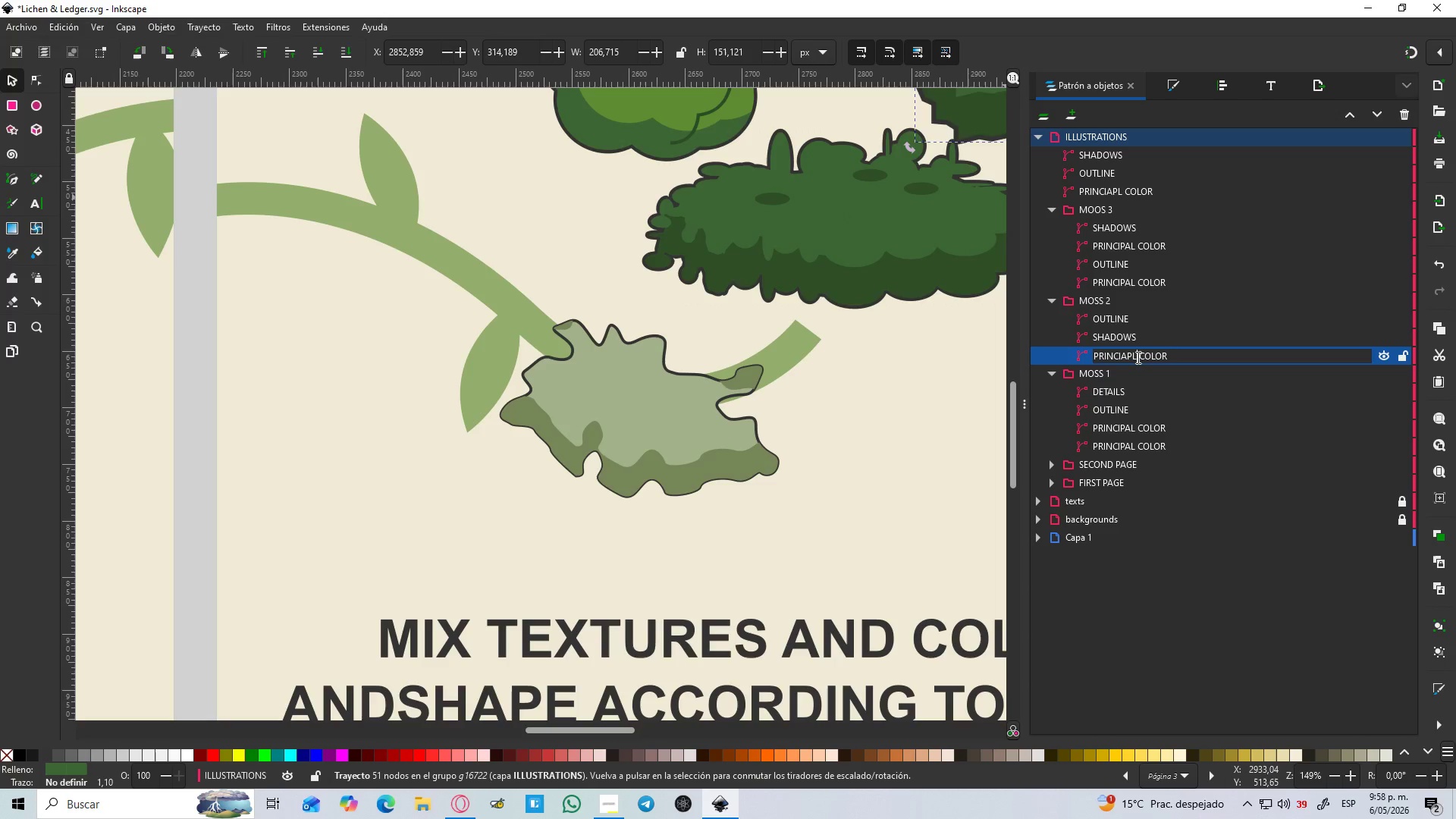 
key(Backspace)
key(Backspace)
key(Backspace)
type(PAL)
 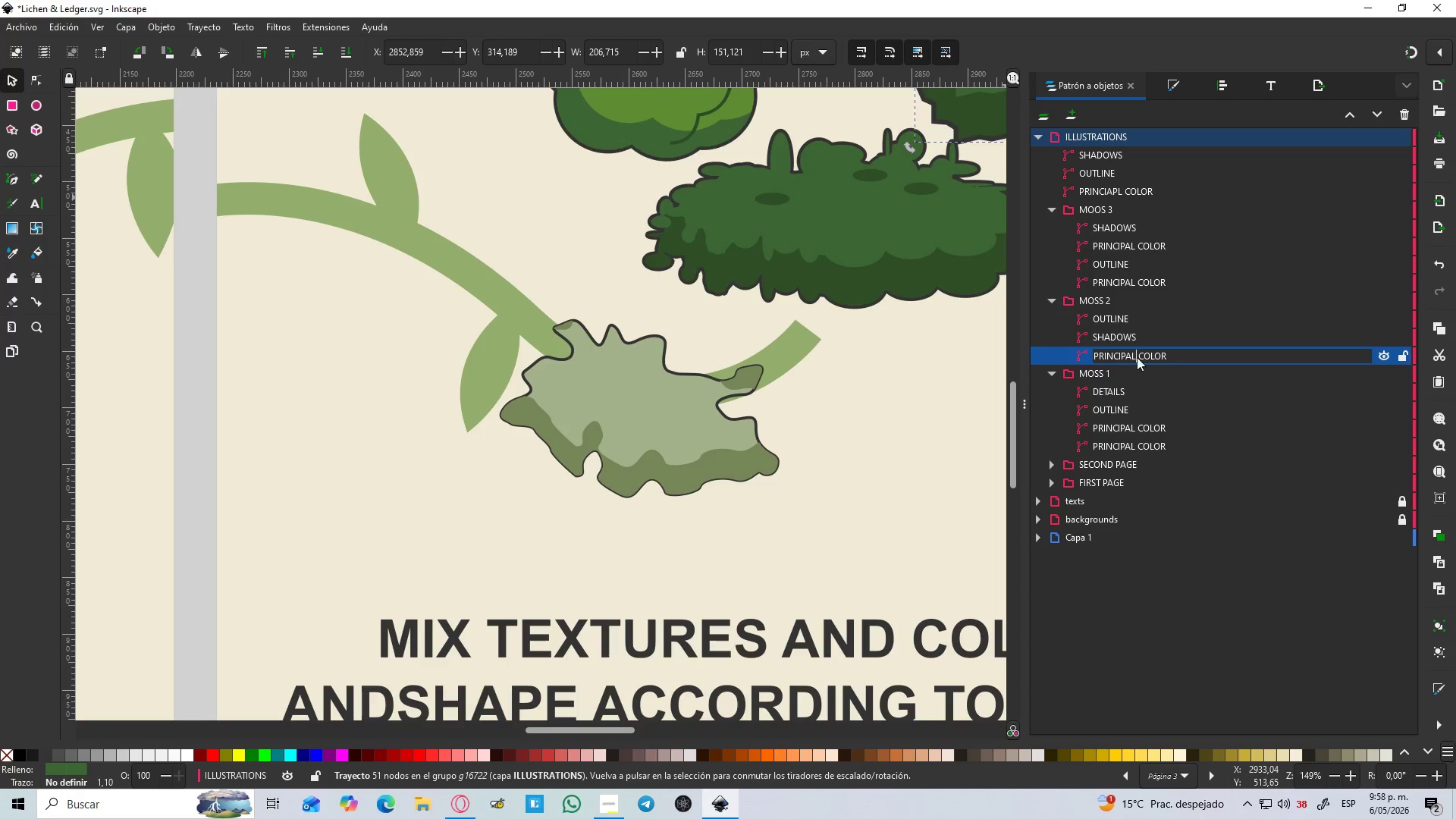 
key(Enter)
 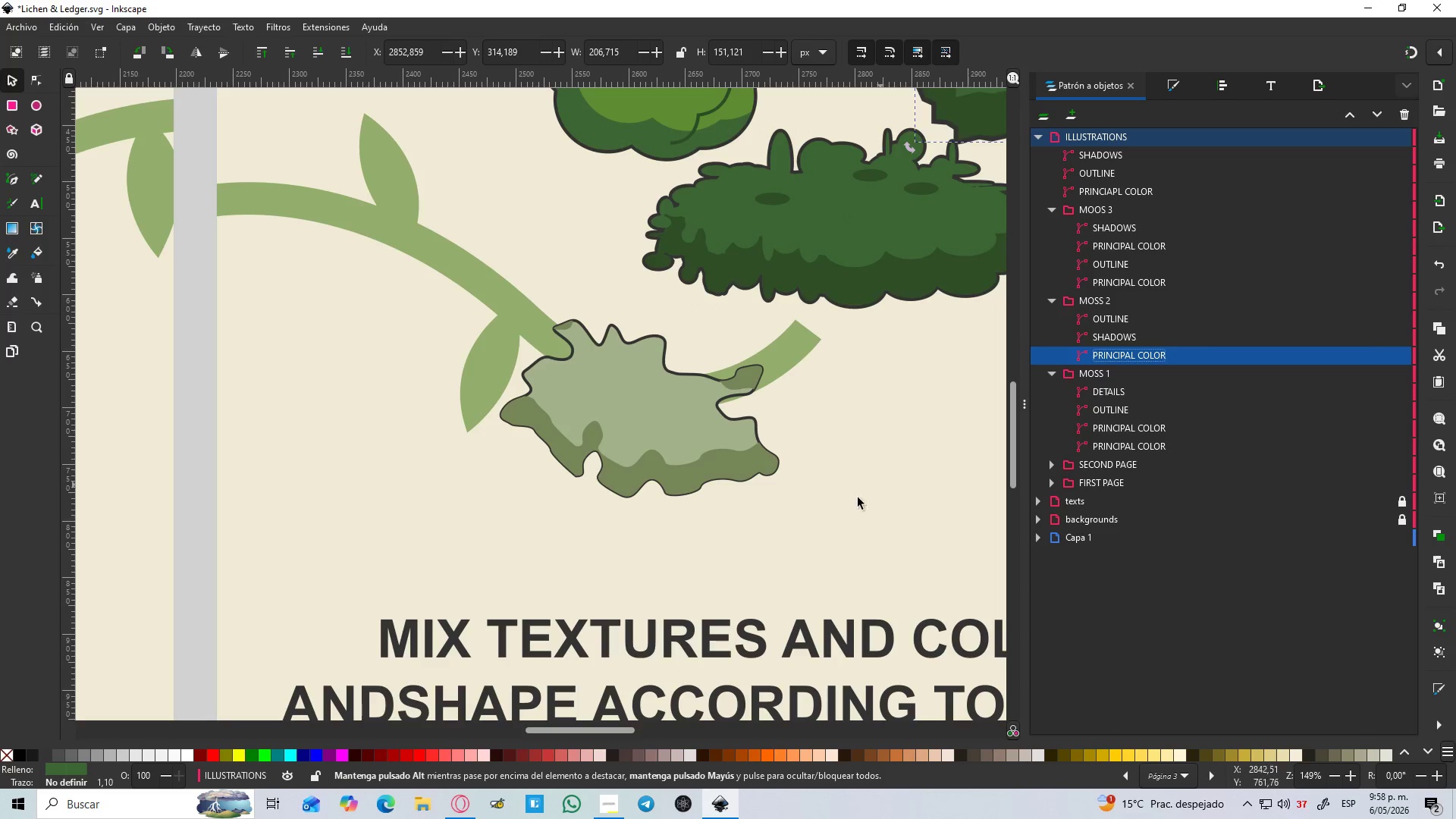 
hold_key(key=ControlLeft, duration=0.42)
 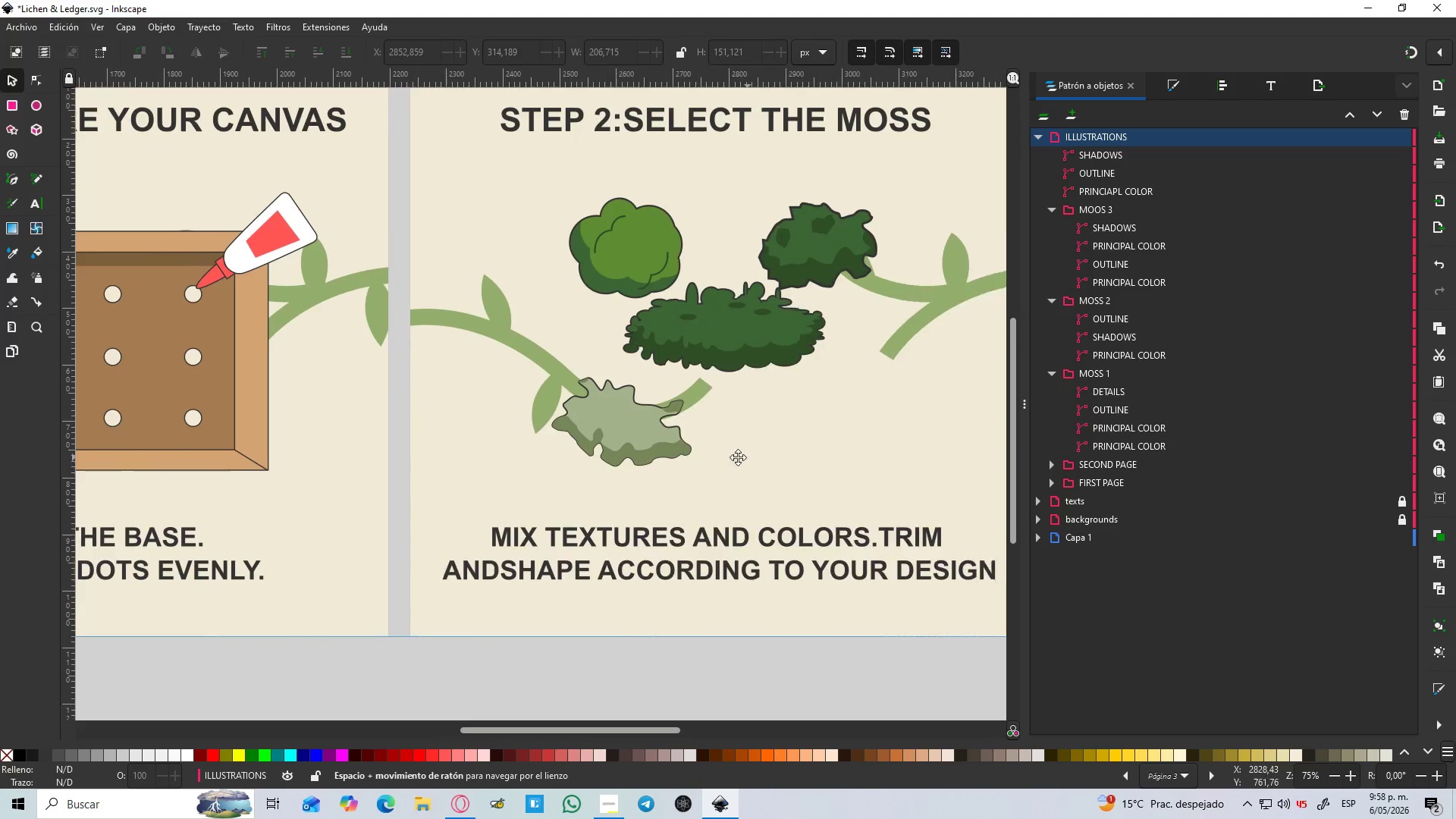 
hold_key(key=Space, duration=0.52)
 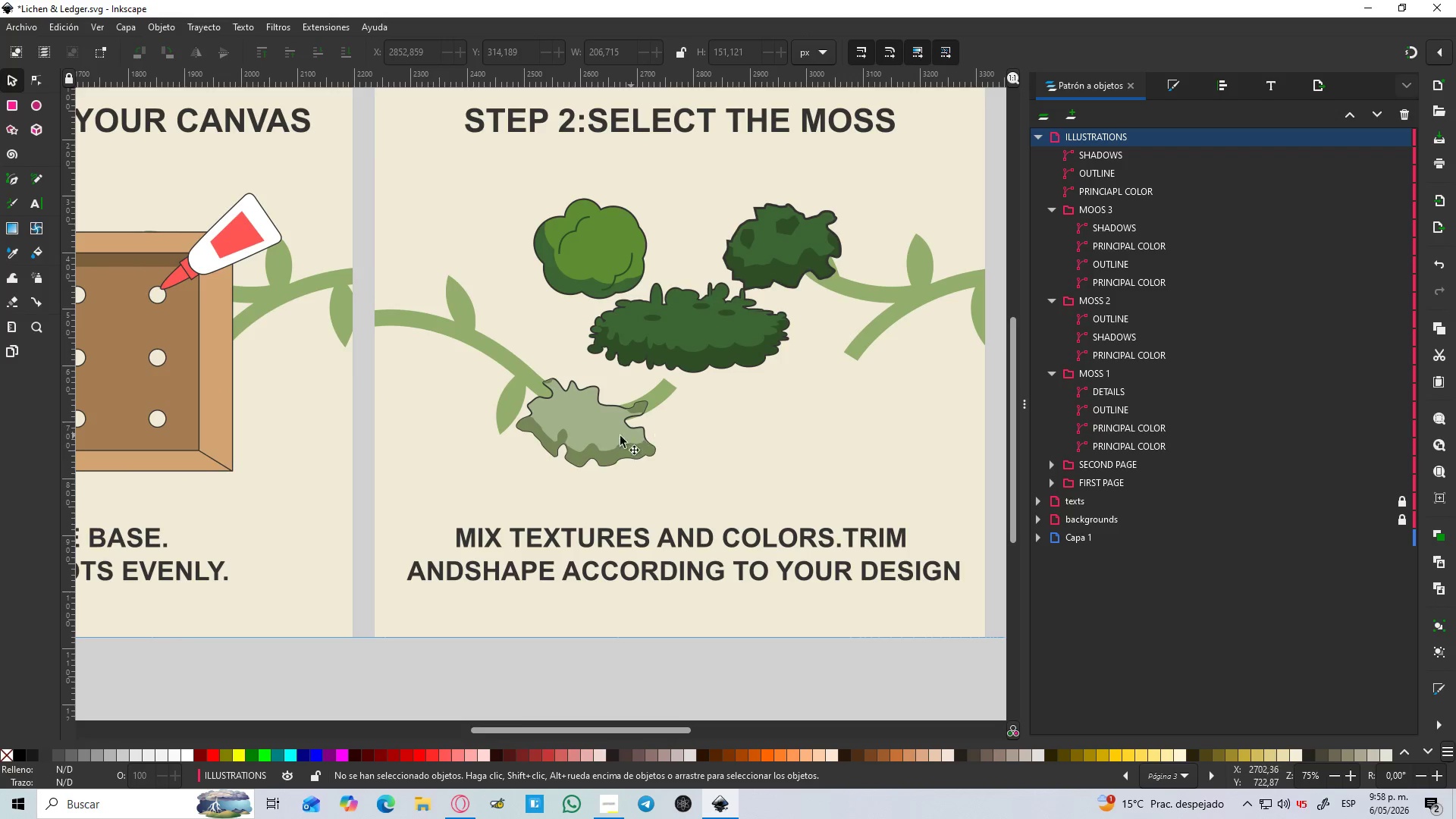 
scroll: coordinate [843, 507], scroll_direction: down, amount: 2.0
 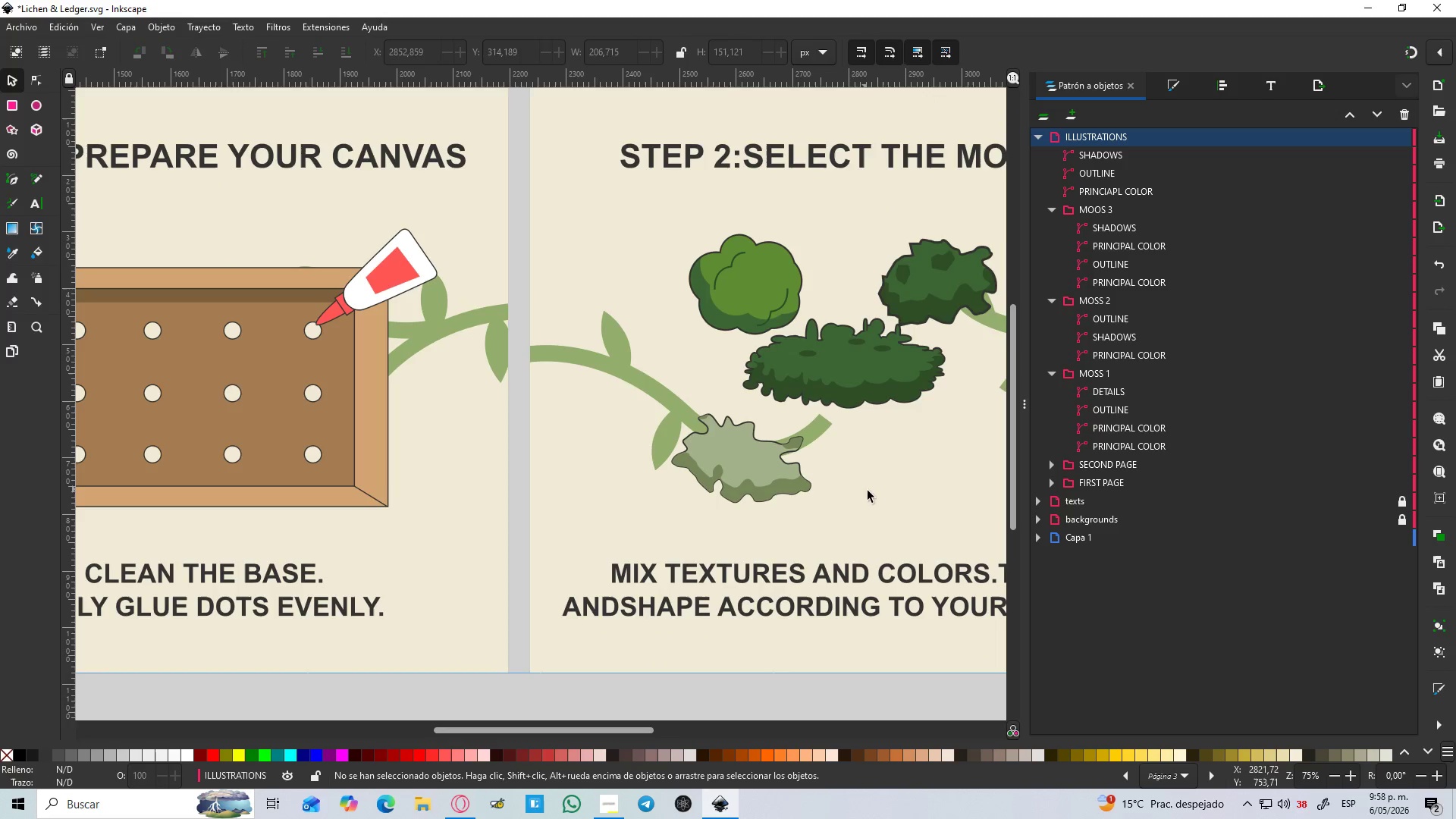 
left_click([602, 441])
 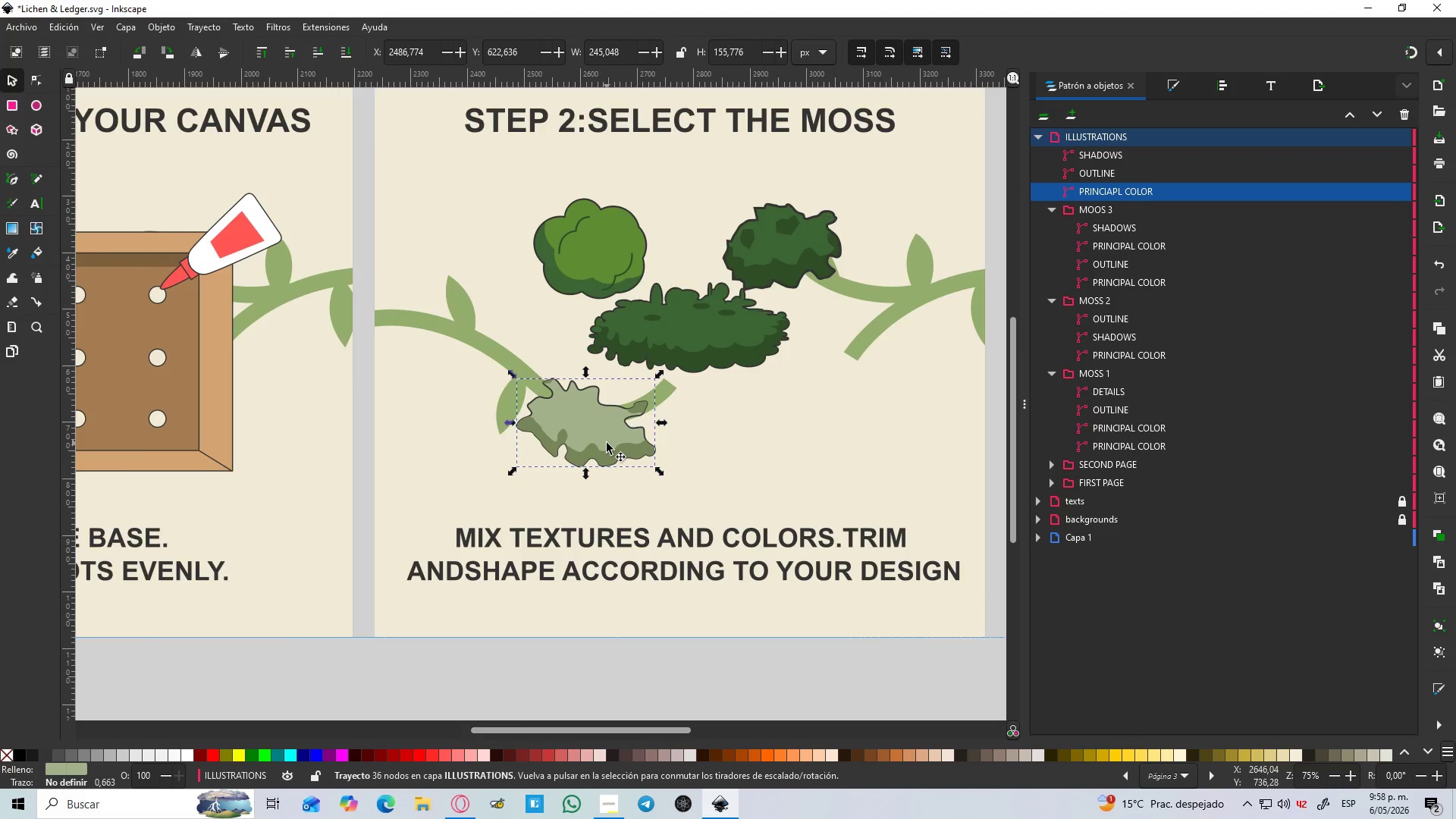 
hold_key(key=ControlLeft, duration=1.28)
scroll: coordinate [557, 430], scroll_direction: up, amount: 3.0
 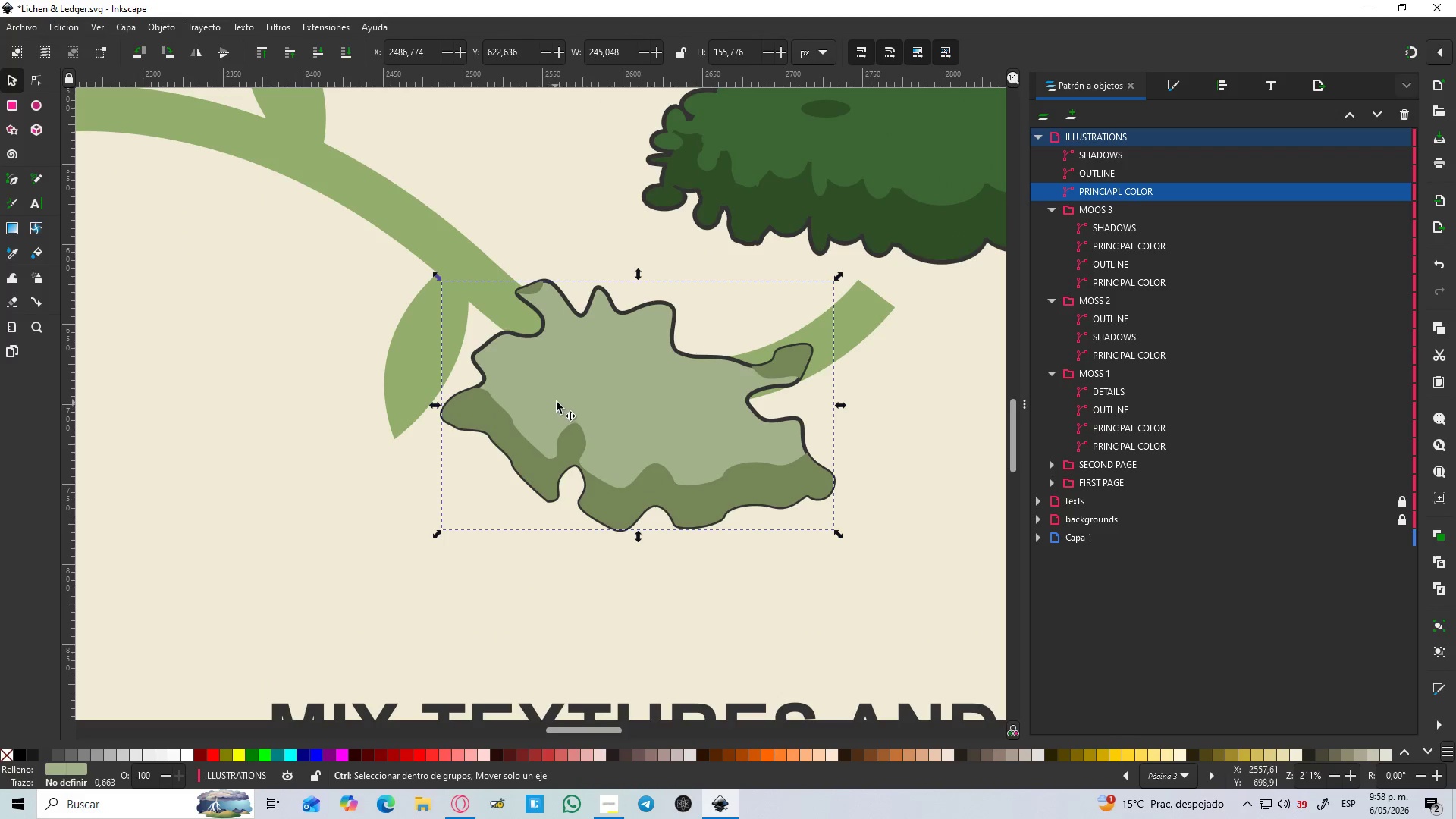 
hold_key(key=ControlLeft, duration=22.88)
 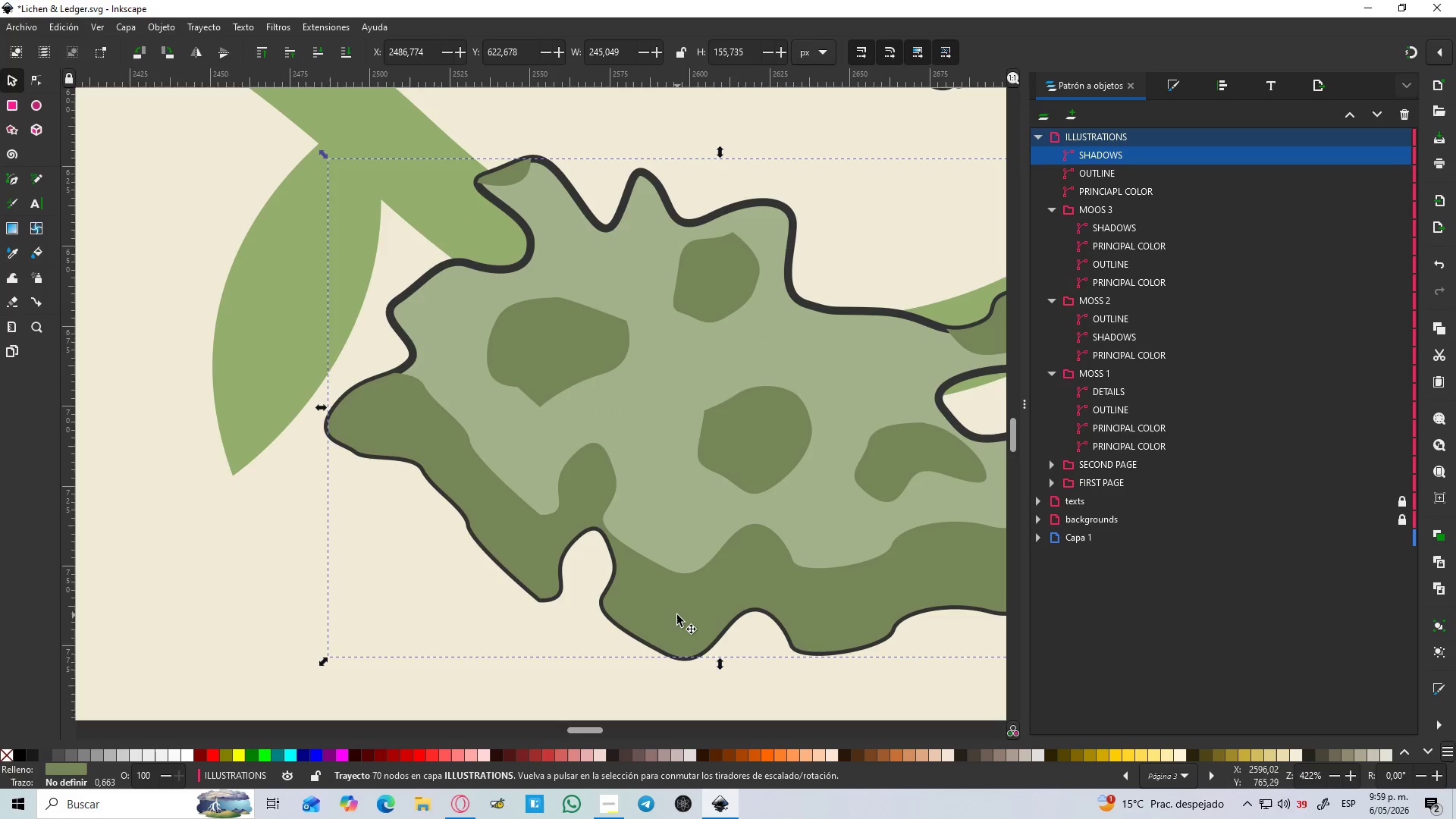 
scroll: coordinate [557, 402], scroll_direction: up, amount: 2.0
 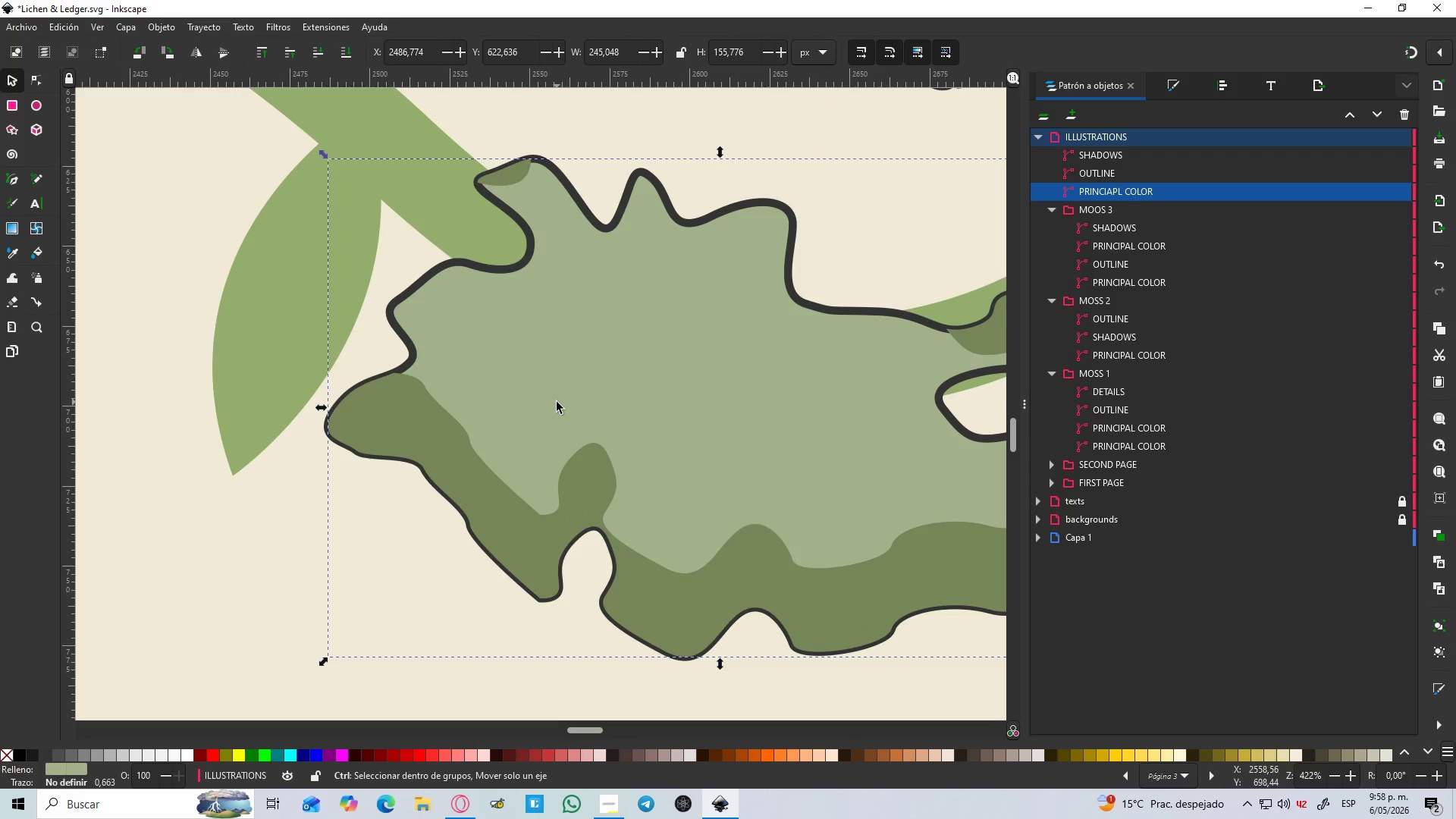 
key(B)
 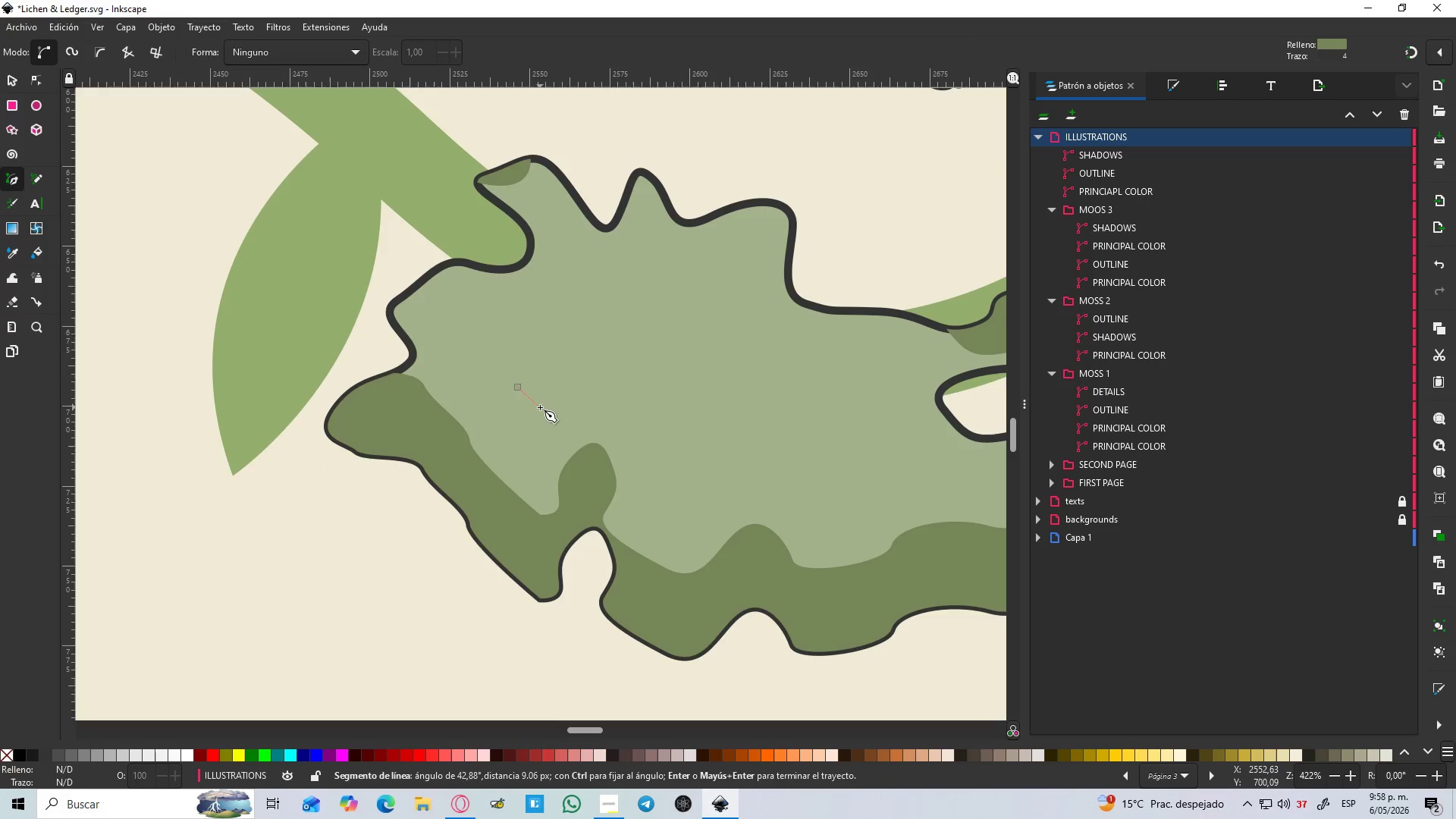 
left_click_drag(start_coordinate=[603, 374], to_coordinate=[642, 362])
 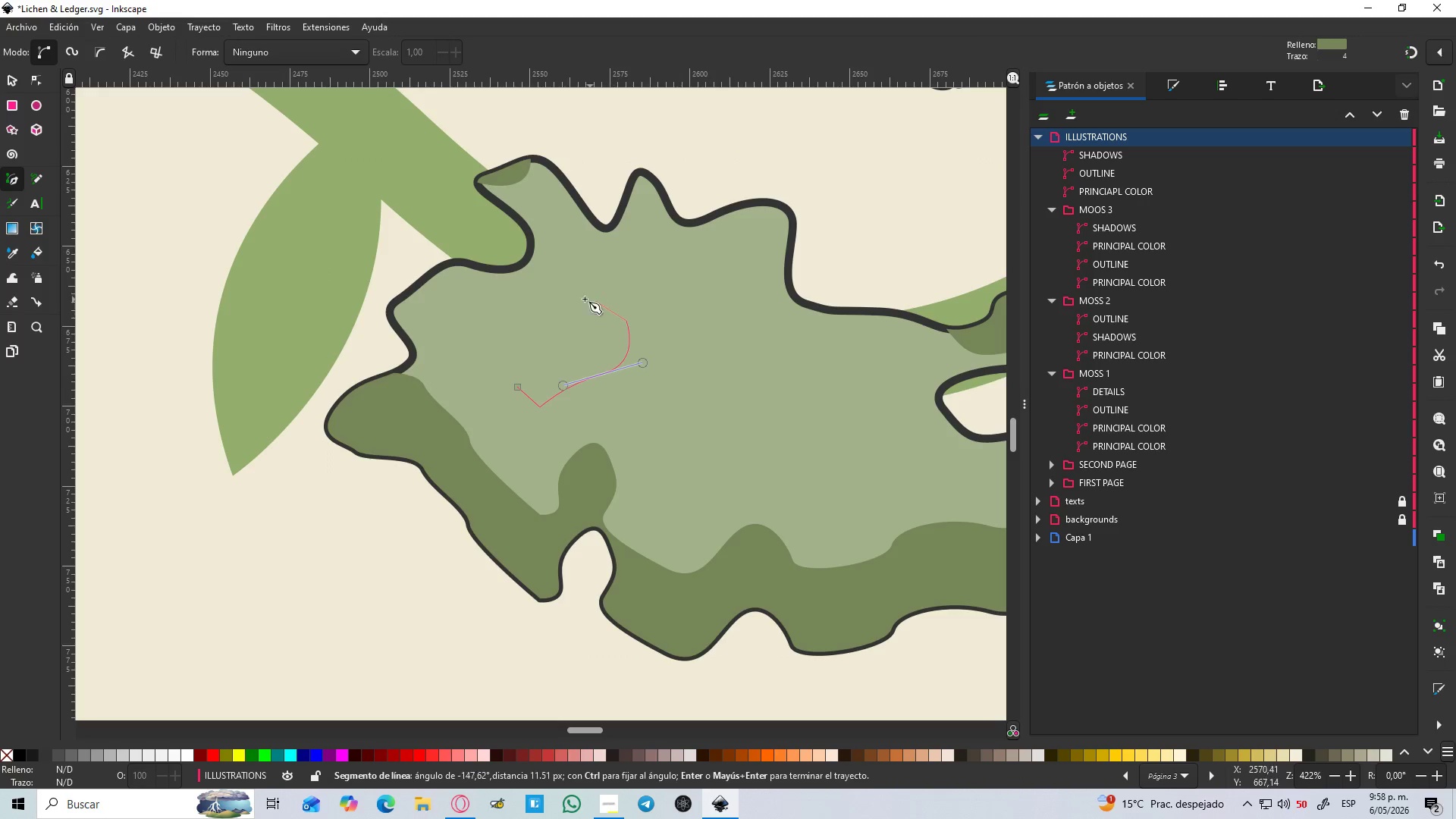 
left_click_drag(start_coordinate=[557, 297], to_coordinate=[549, 299])
 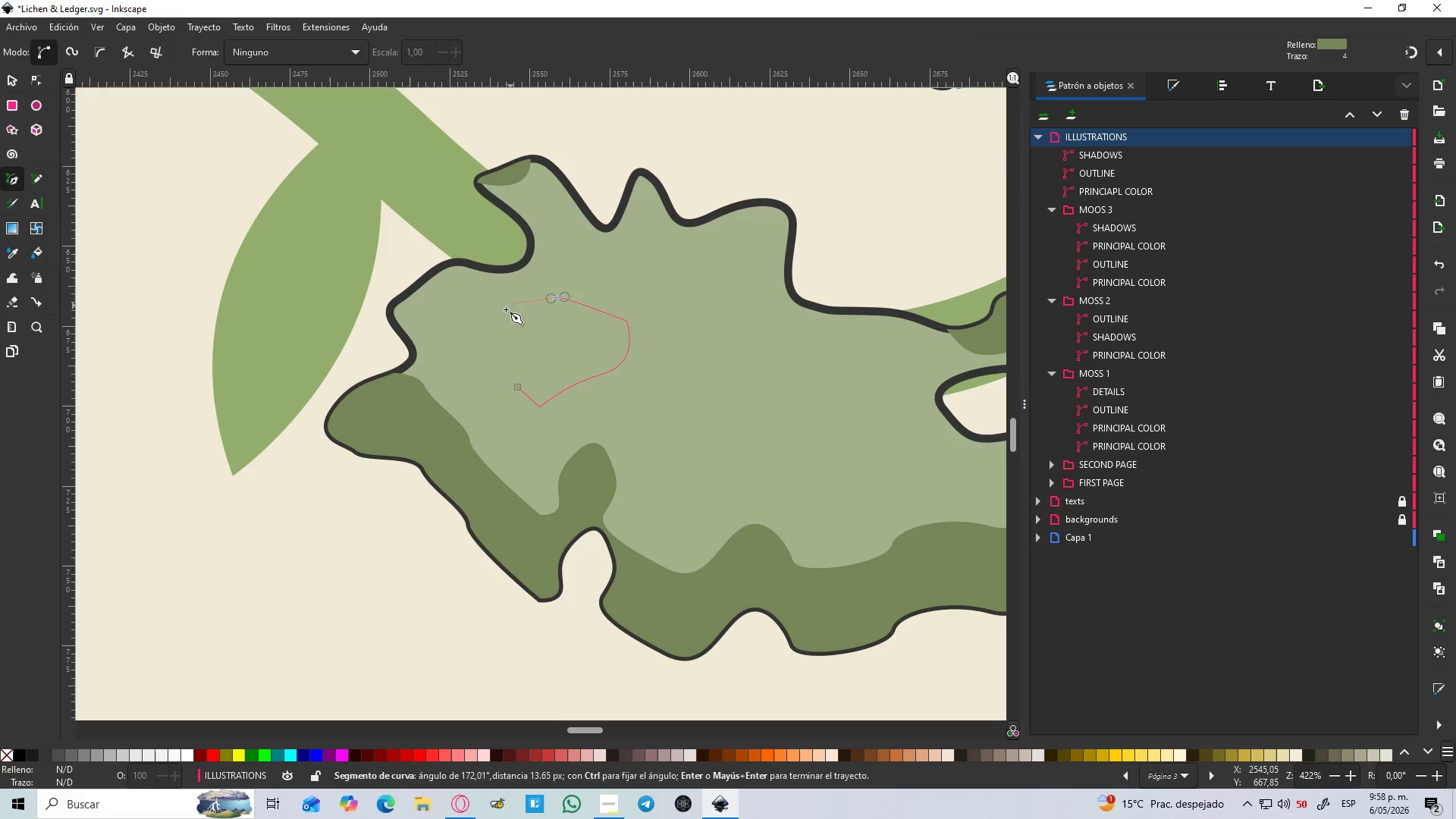 
left_click_drag(start_coordinate=[499, 315], to_coordinate=[487, 334])
 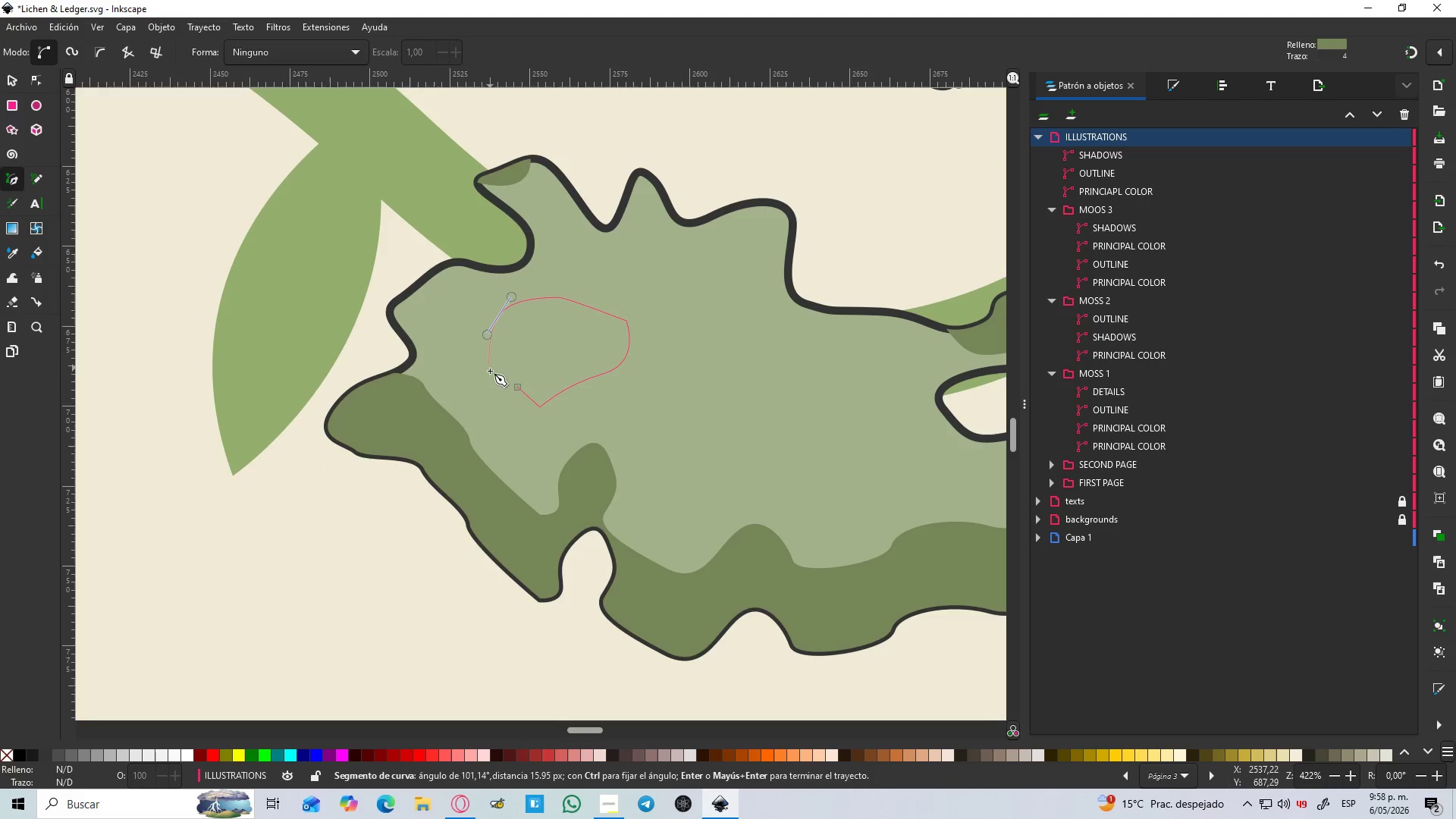 
left_click_drag(start_coordinate=[490, 373], to_coordinate=[496, 388])
 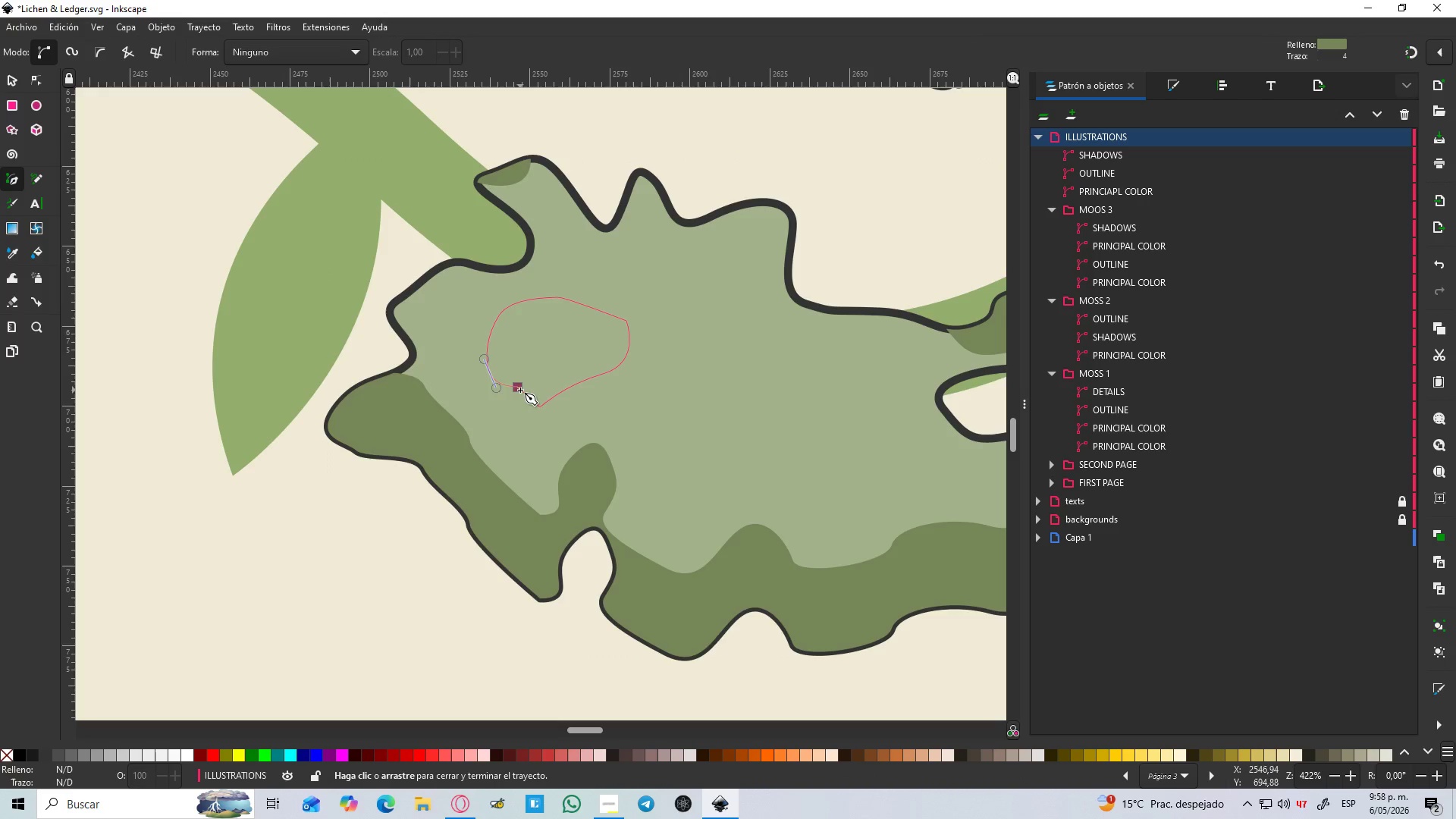 
left_click([520, 389])
 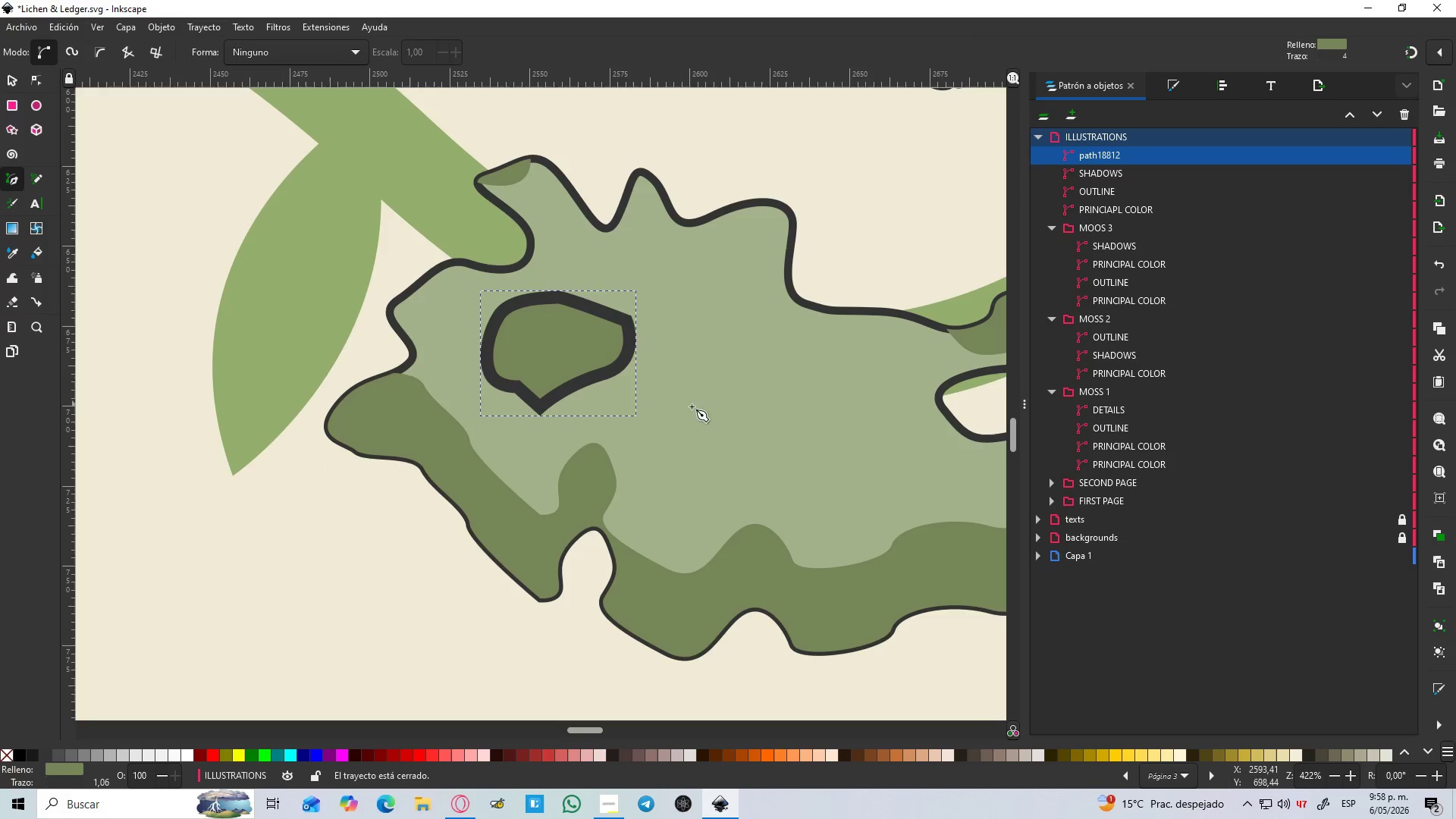 
left_click_drag(start_coordinate=[704, 410], to_coordinate=[700, 454])
 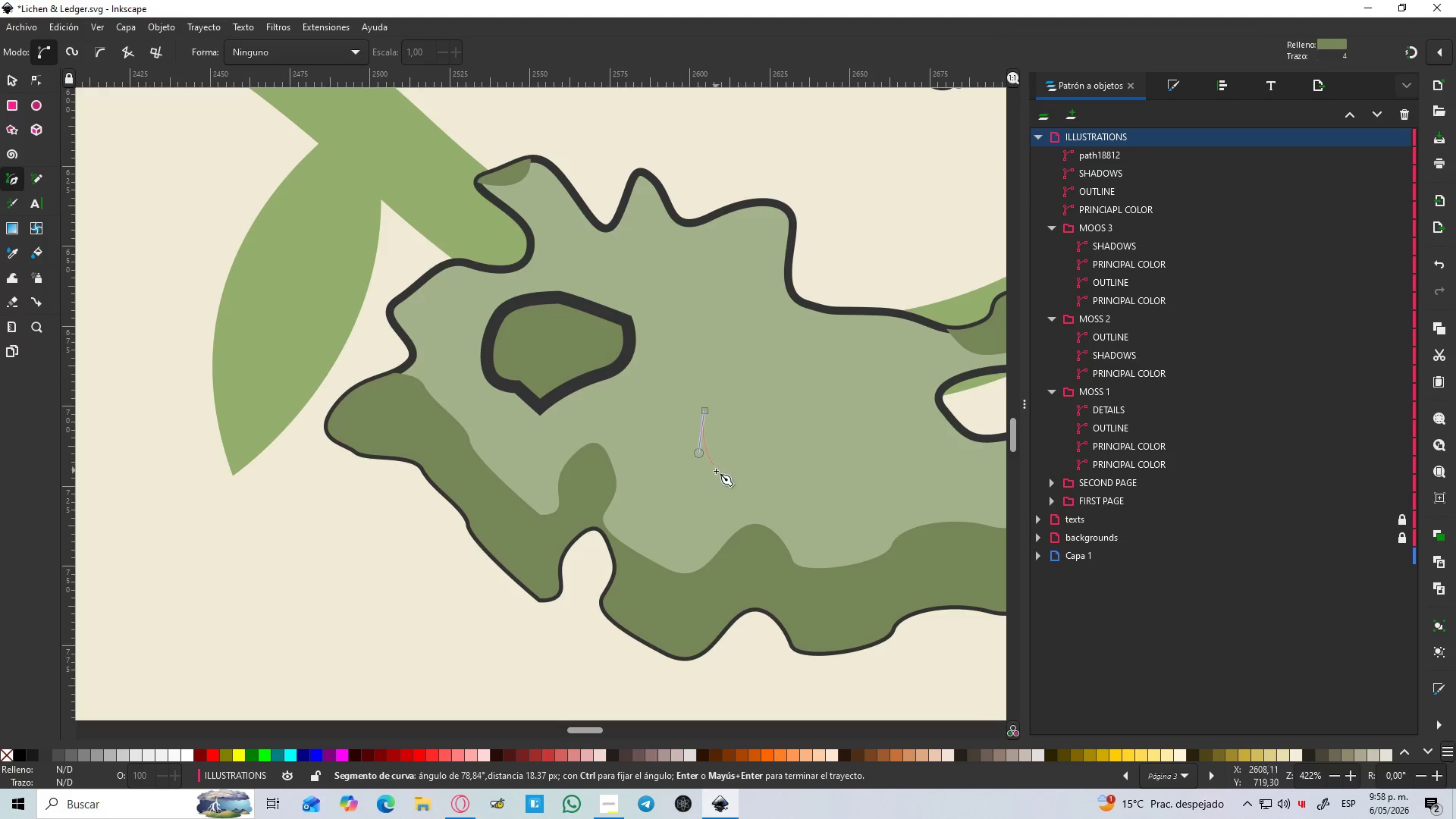 
left_click_drag(start_coordinate=[715, 472], to_coordinate=[742, 483])
 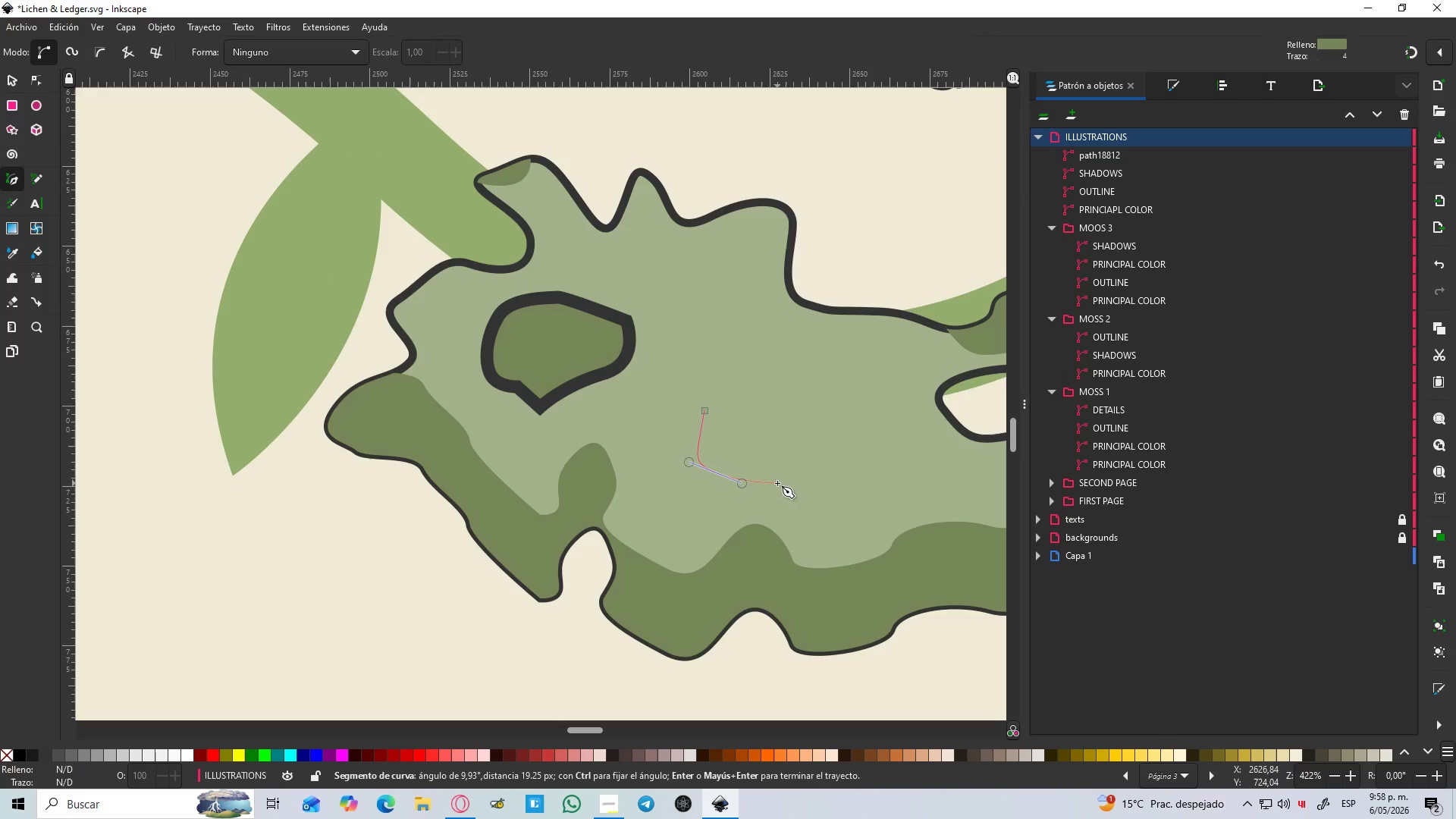 
left_click_drag(start_coordinate=[778, 483], to_coordinate=[811, 458])
 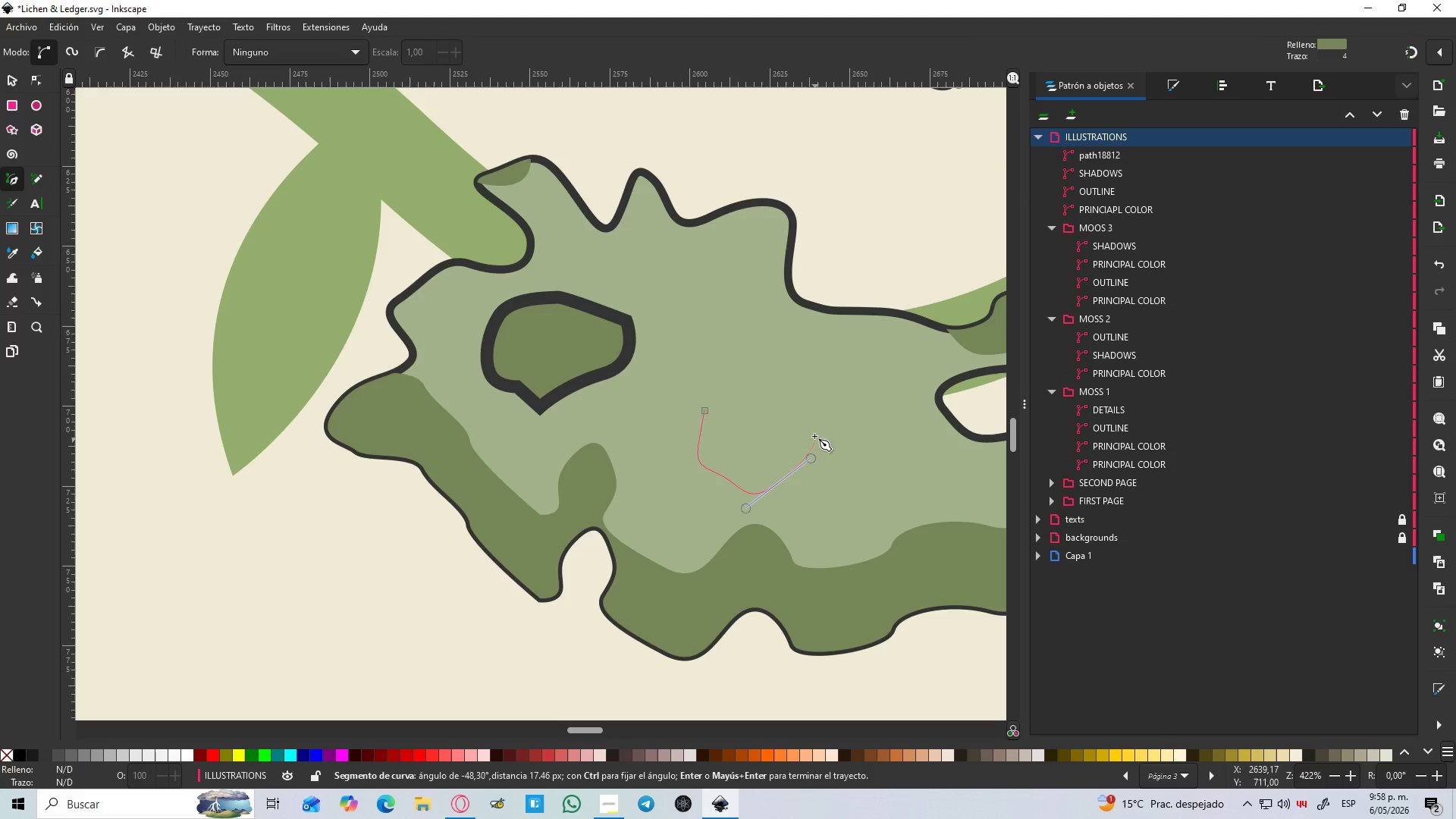 
left_click_drag(start_coordinate=[811, 425], to_coordinate=[809, 416])
 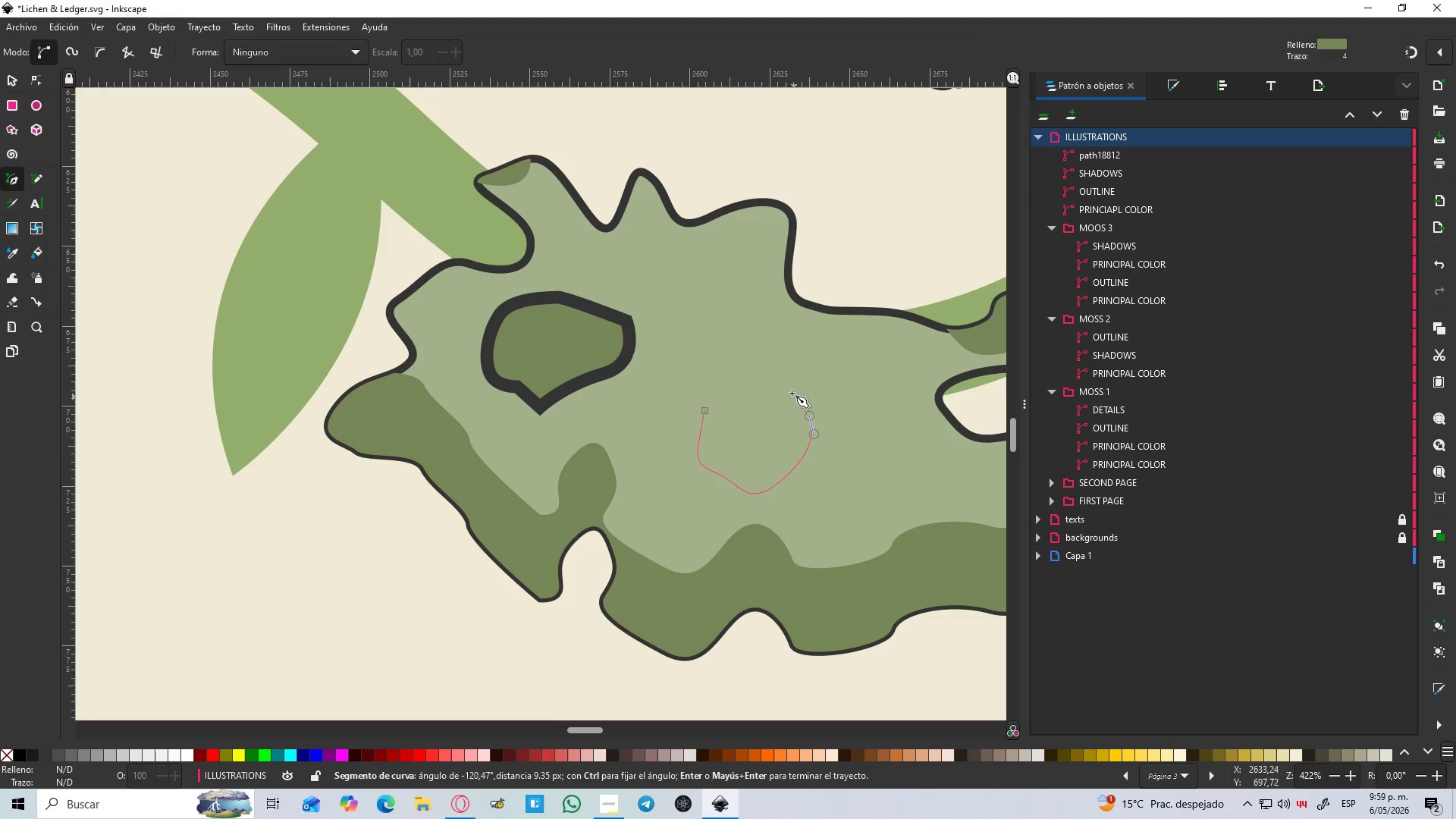 
left_click_drag(start_coordinate=[789, 391], to_coordinate=[770, 383])
 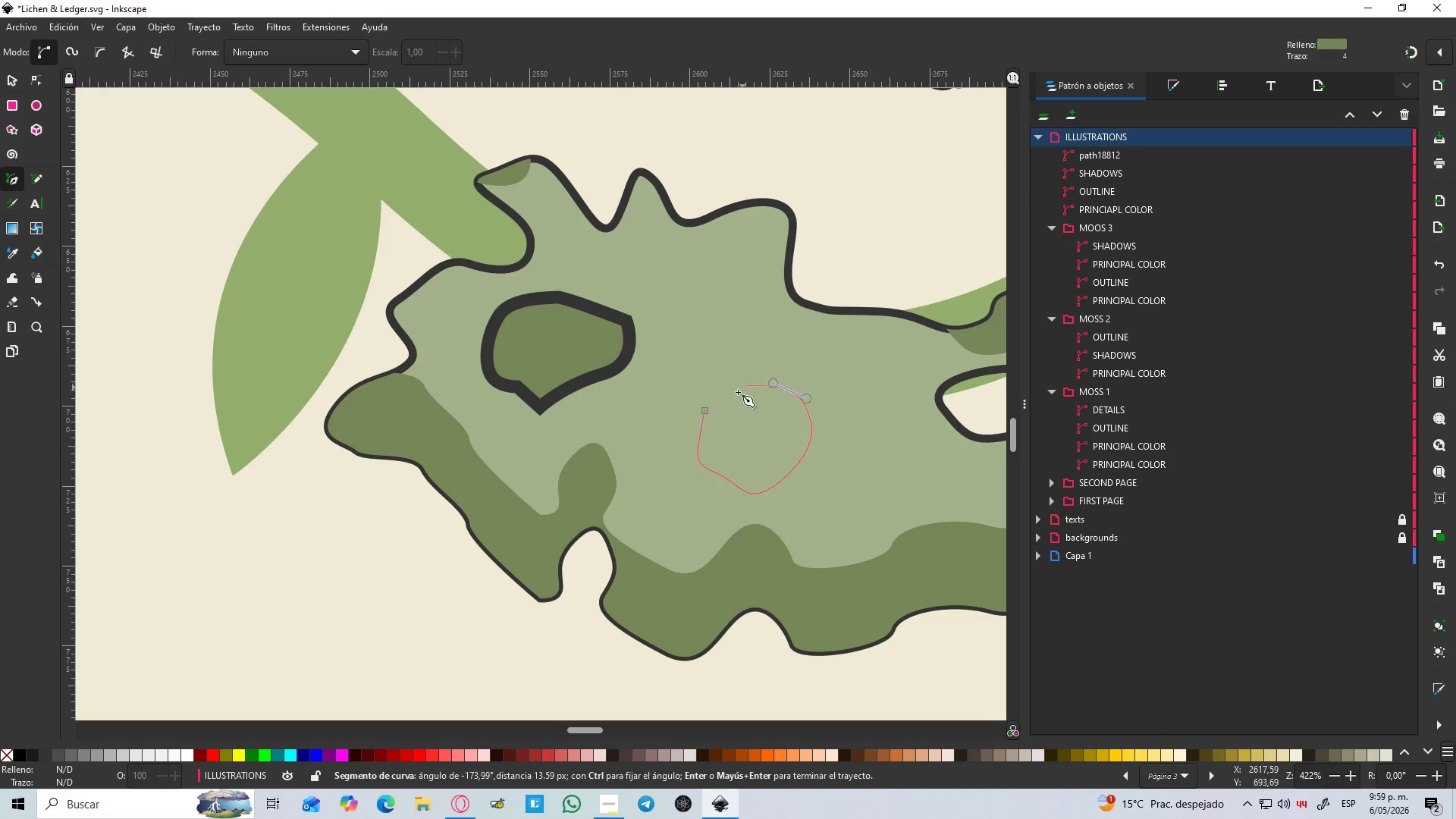 
left_click_drag(start_coordinate=[736, 394], to_coordinate=[723, 403])
 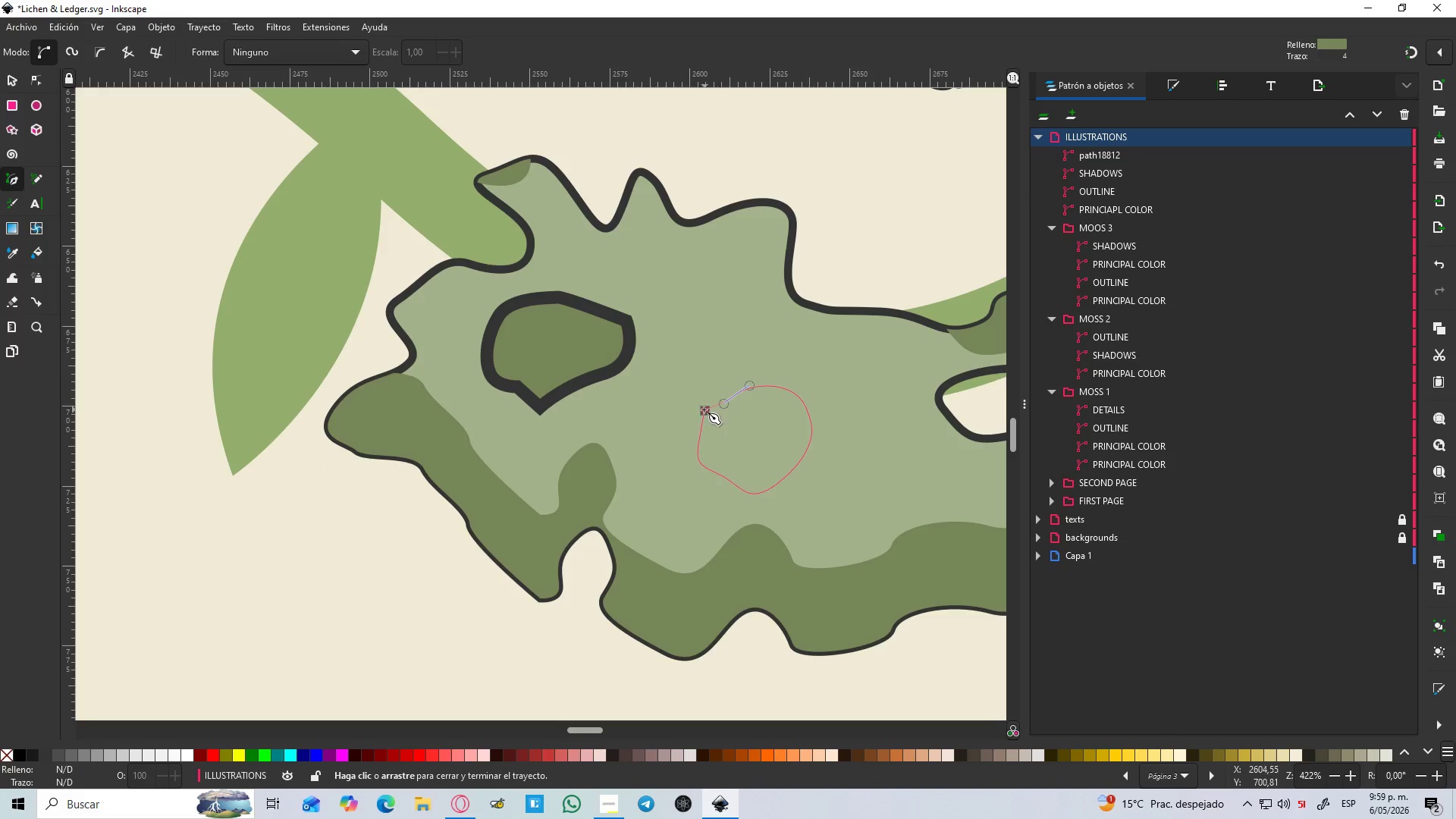 
left_click([703, 410])
 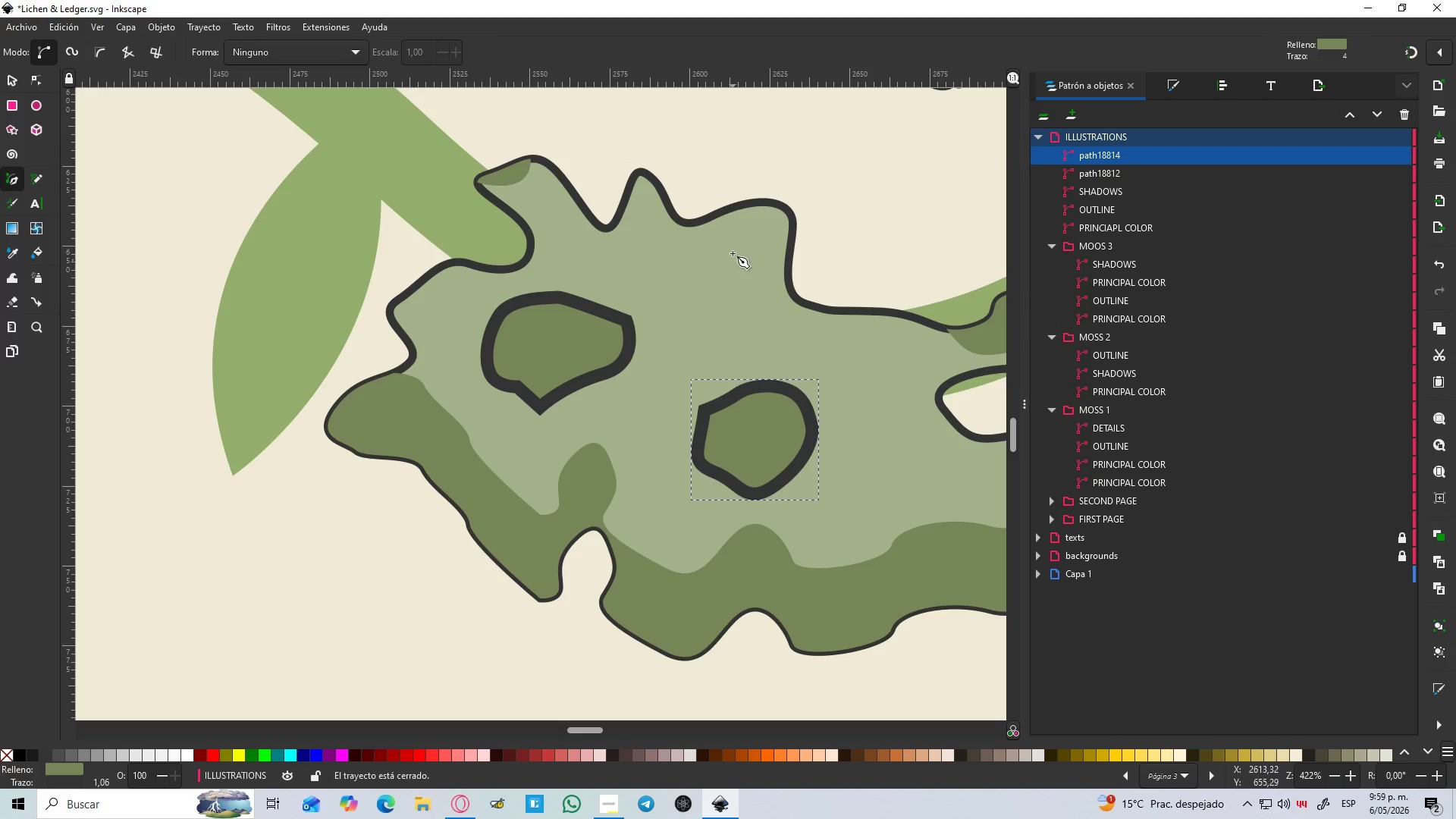 
left_click_drag(start_coordinate=[733, 232], to_coordinate=[706, 246])
 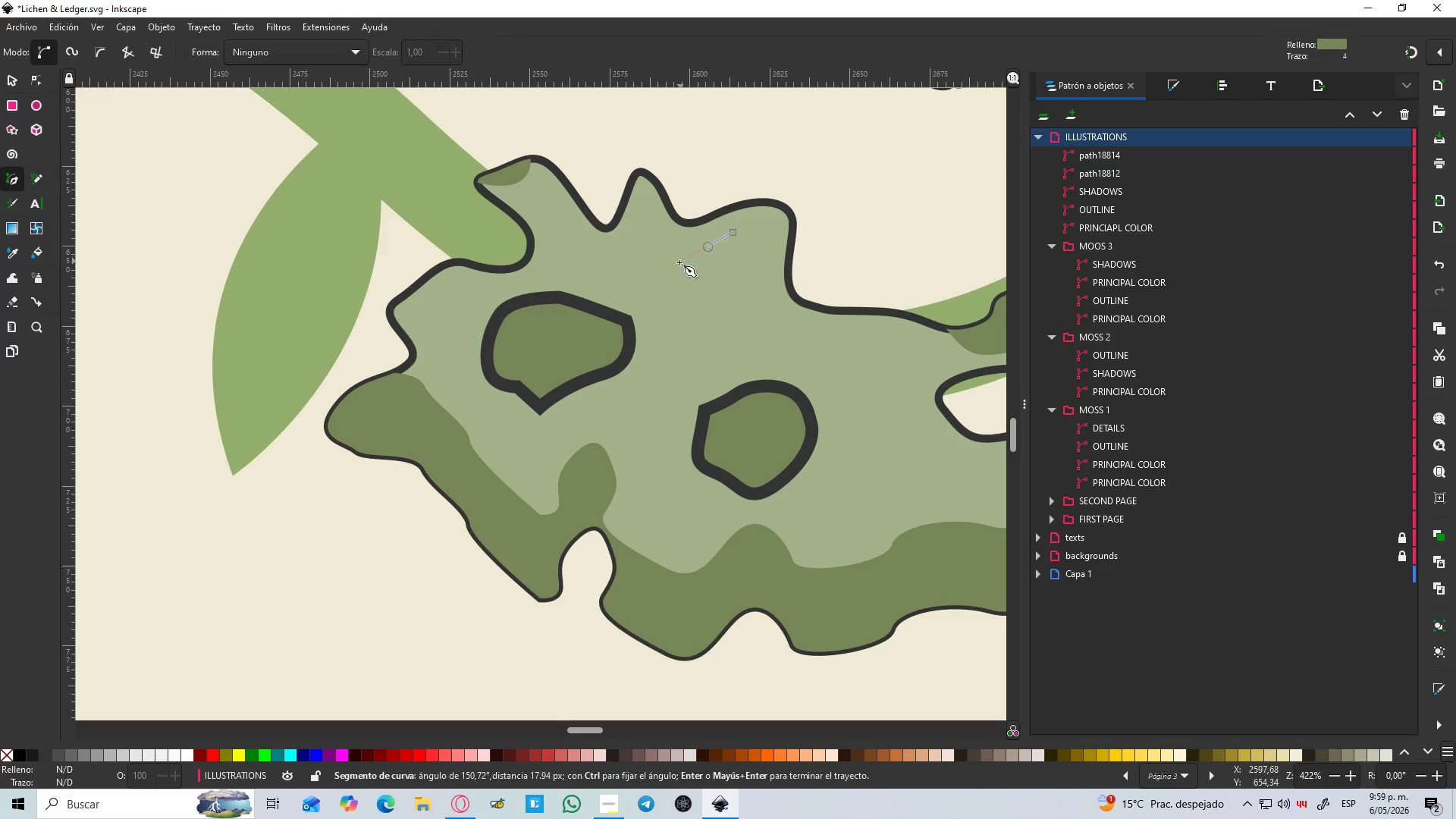 
left_click_drag(start_coordinate=[679, 265], to_coordinate=[675, 304])
 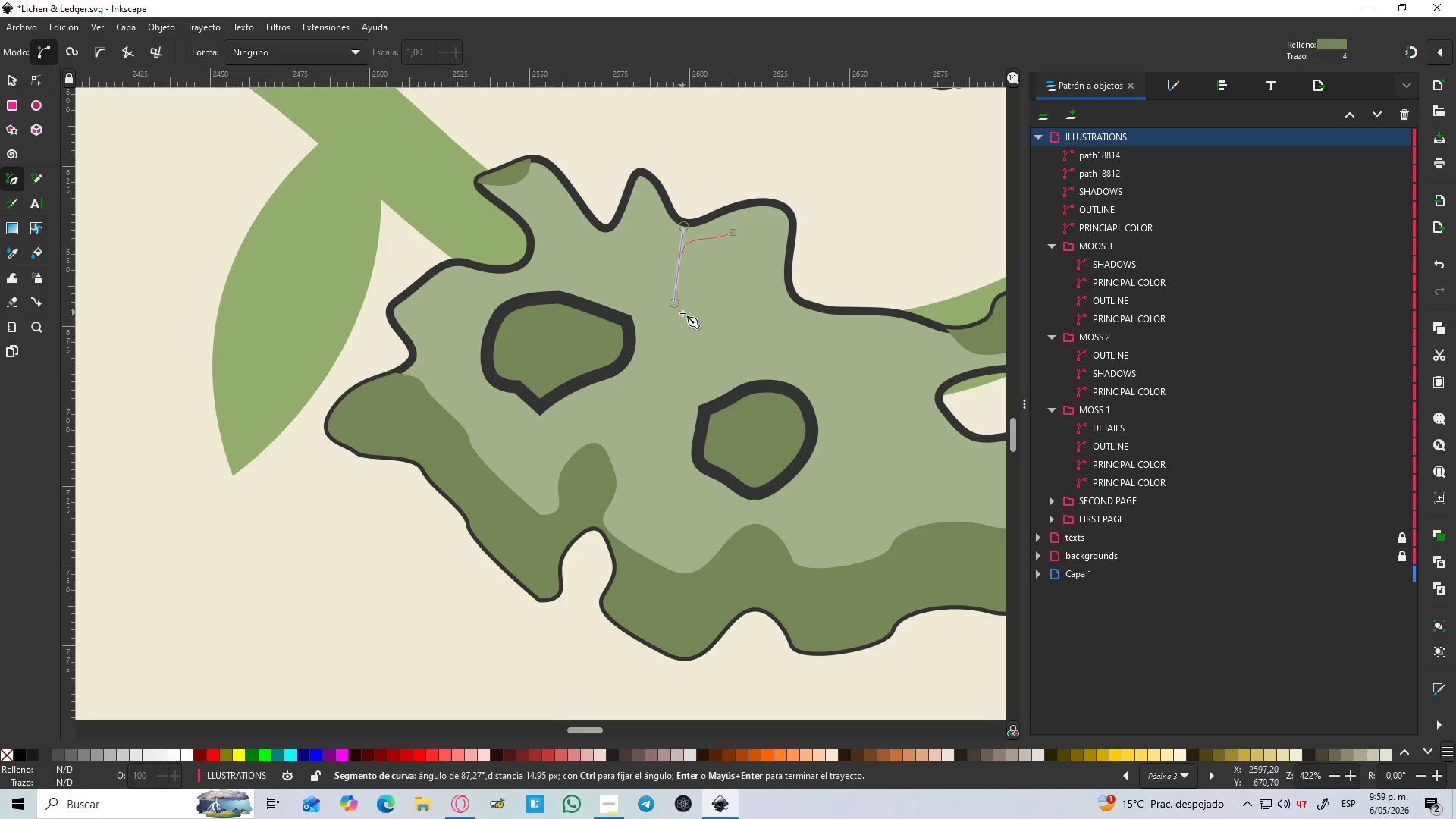 
left_click_drag(start_coordinate=[682, 313], to_coordinate=[698, 318])
 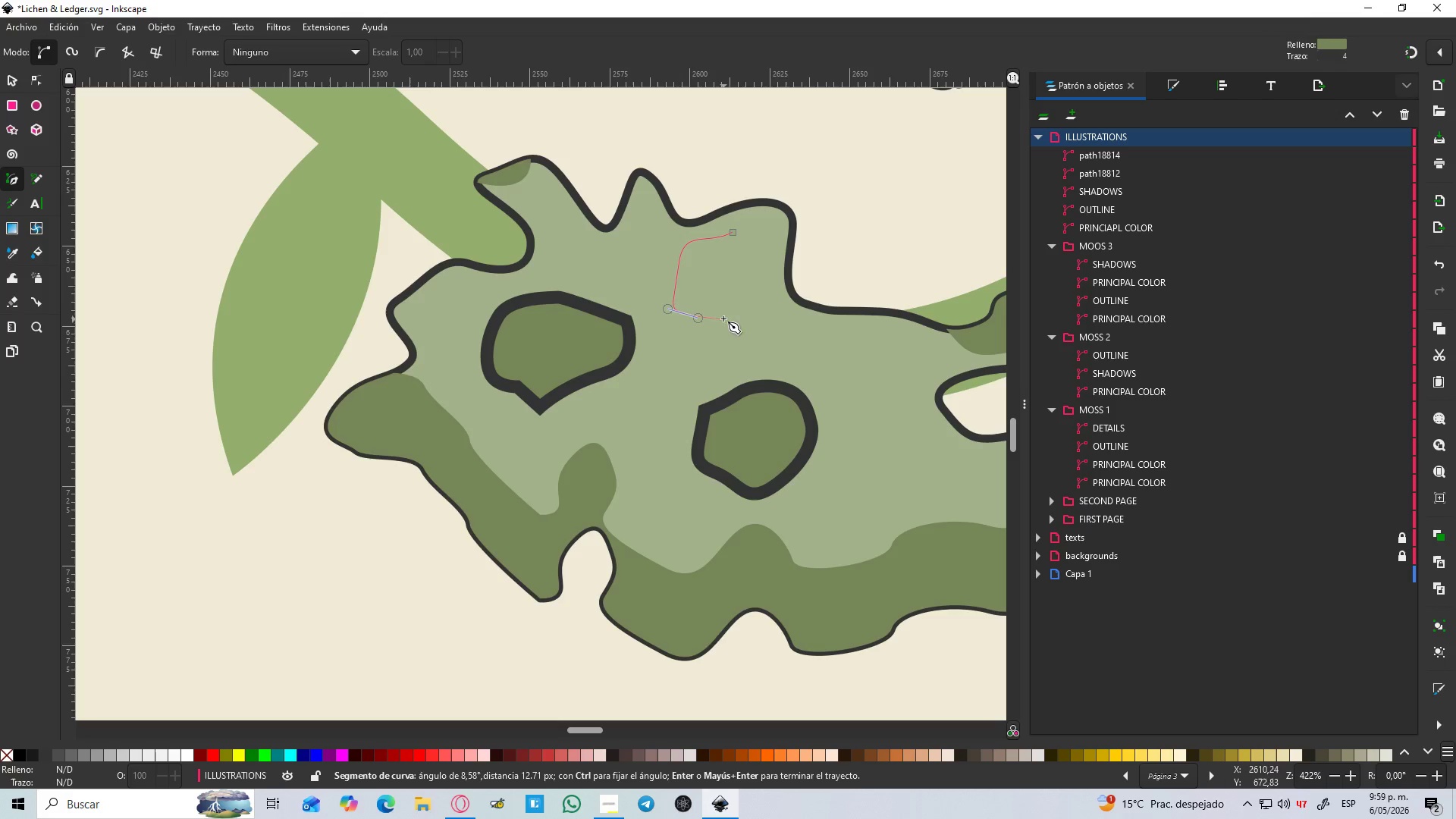 
left_click_drag(start_coordinate=[725, 318], to_coordinate=[745, 306])
 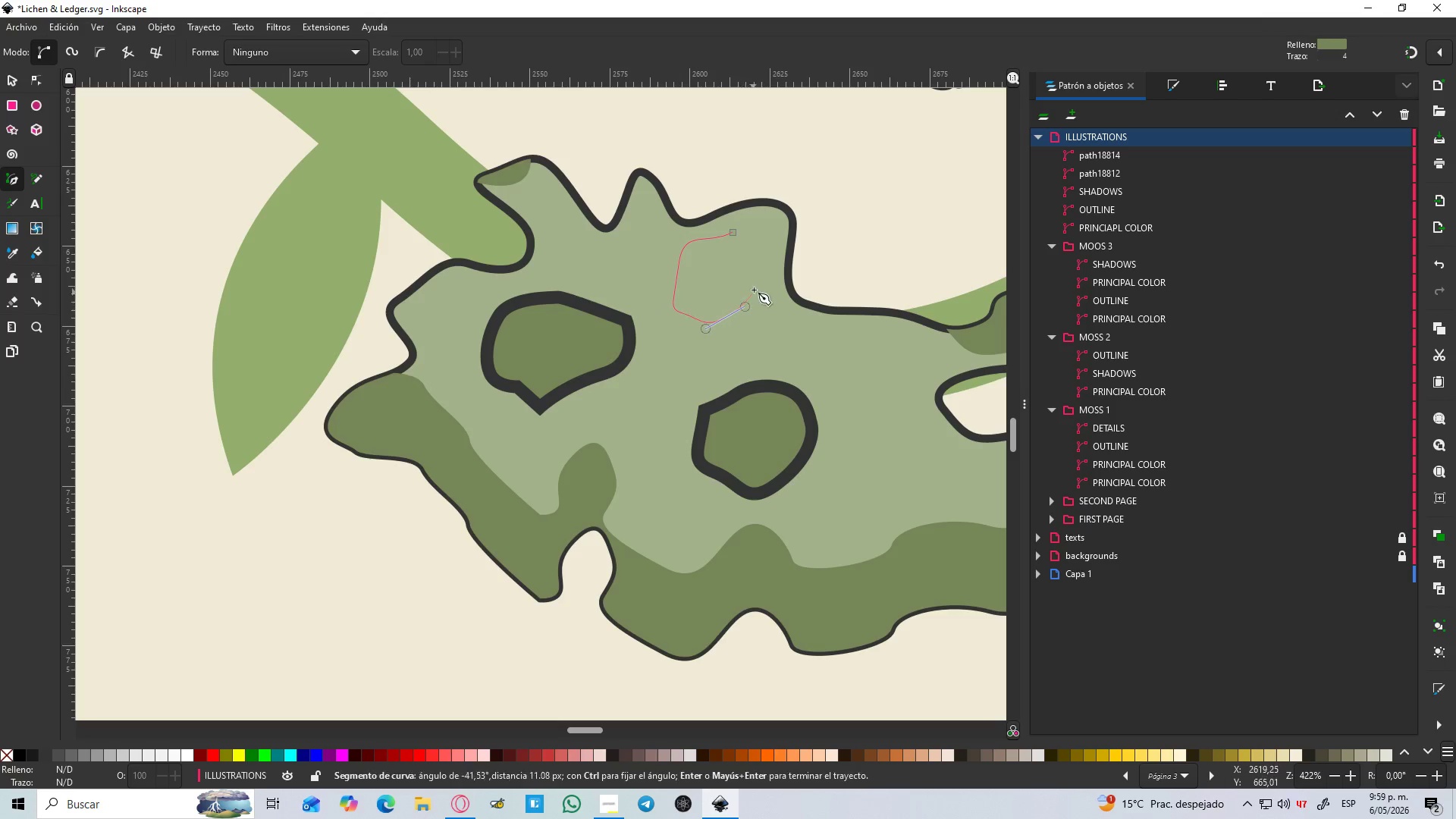 
left_click_drag(start_coordinate=[755, 287], to_coordinate=[759, 276])
 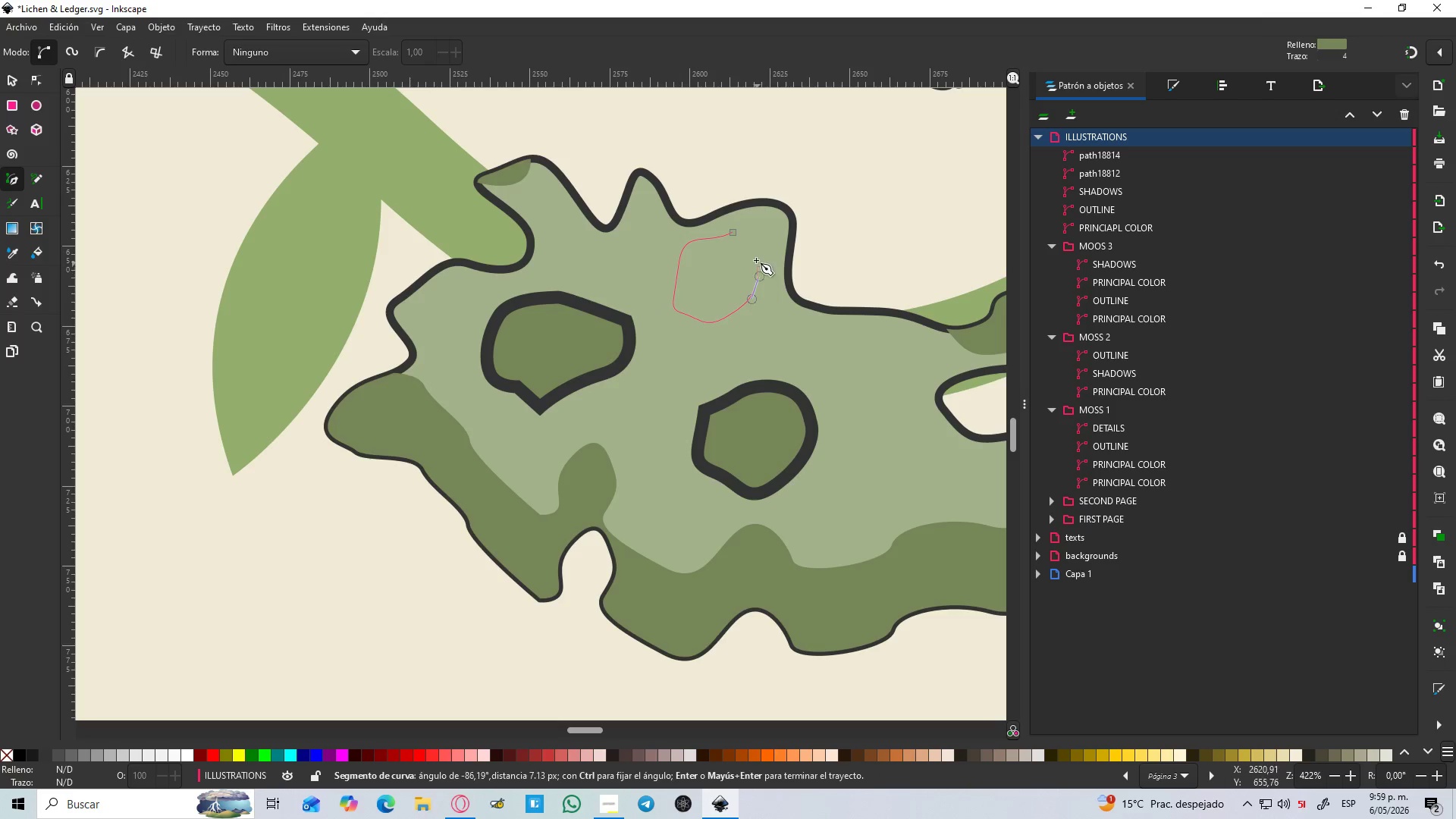 
left_click_drag(start_coordinate=[755, 256], to_coordinate=[748, 243])
 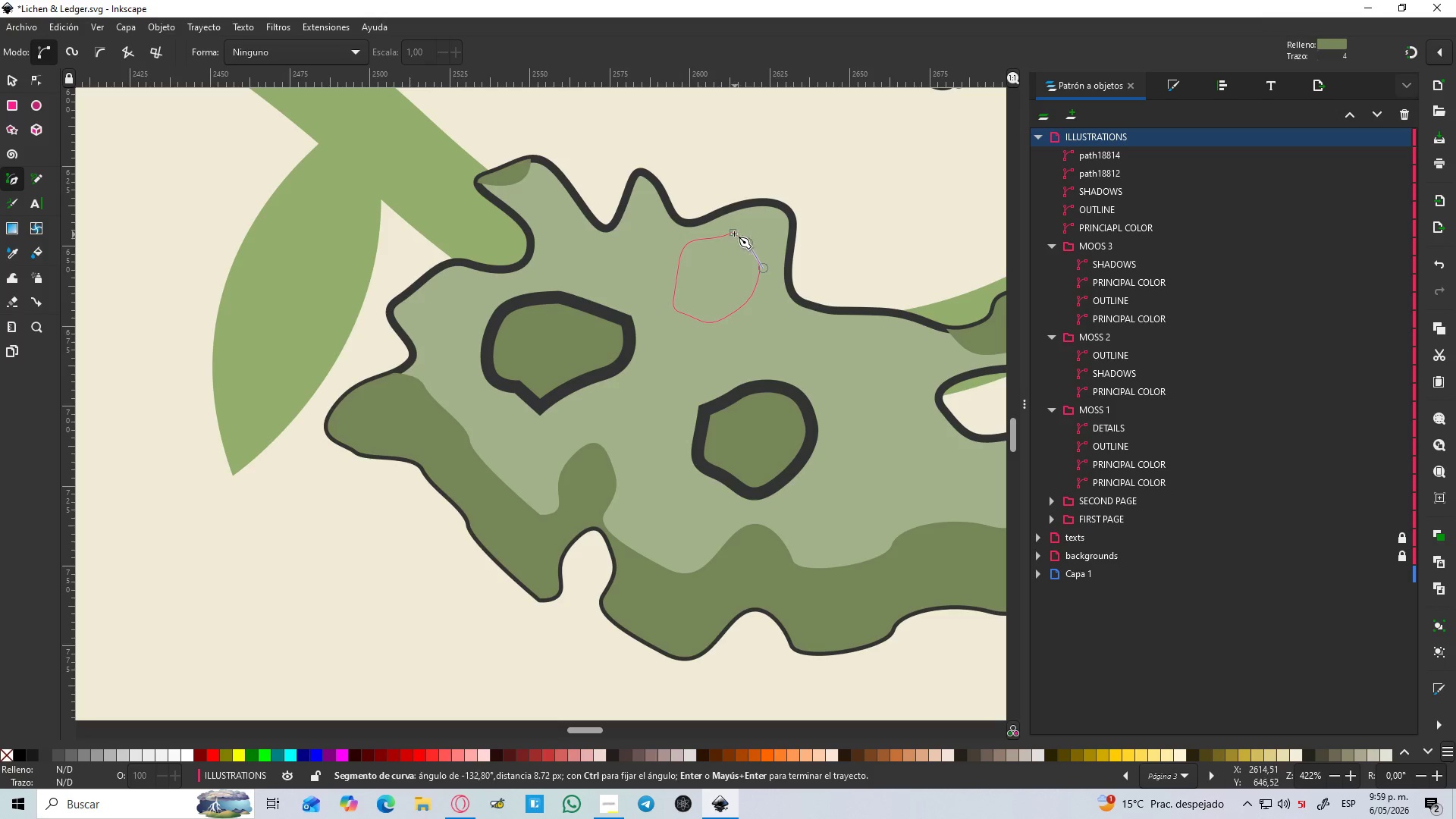 
left_click([731, 232])
 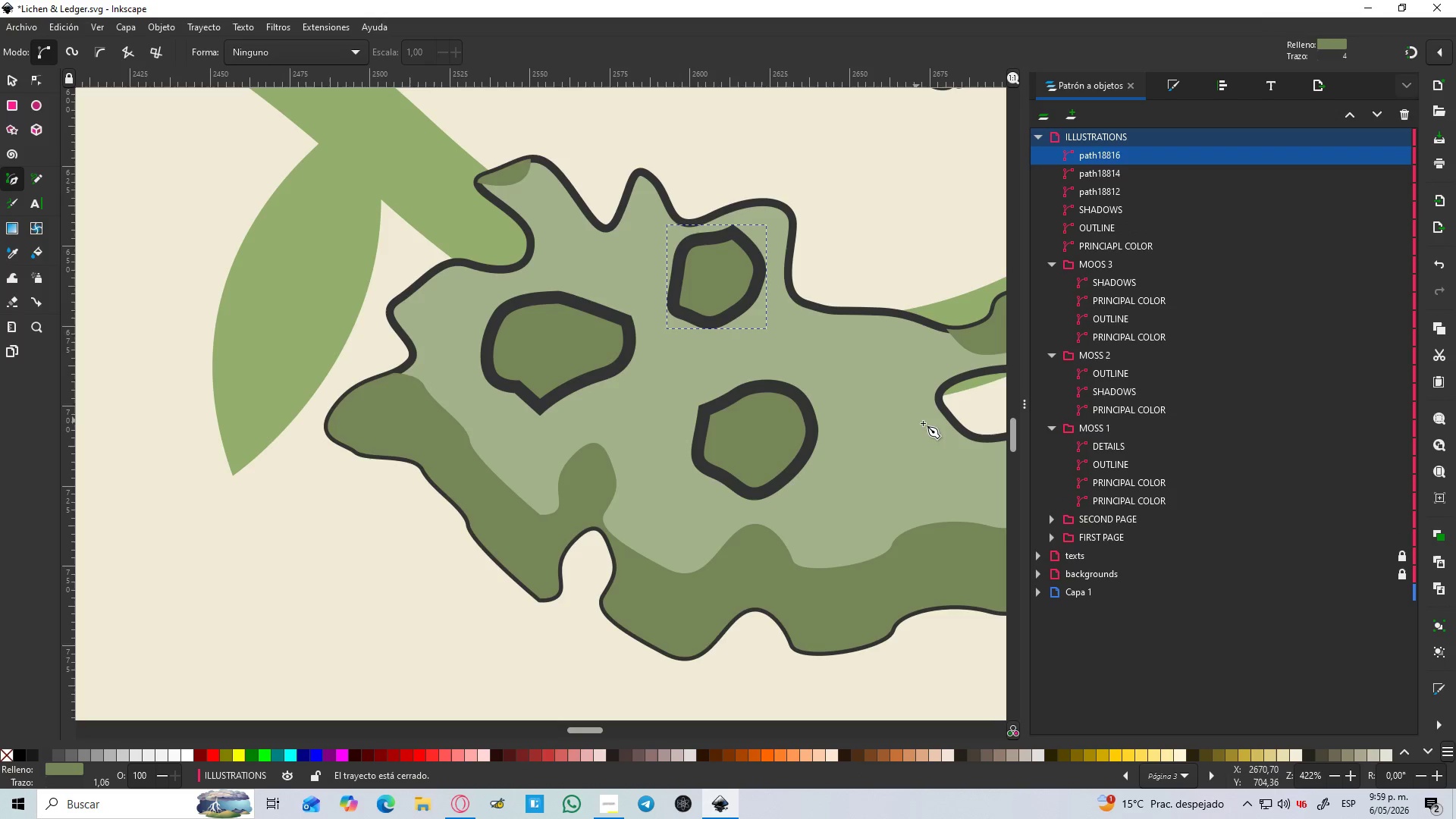 
left_click_drag(start_coordinate=[921, 422], to_coordinate=[900, 423])
 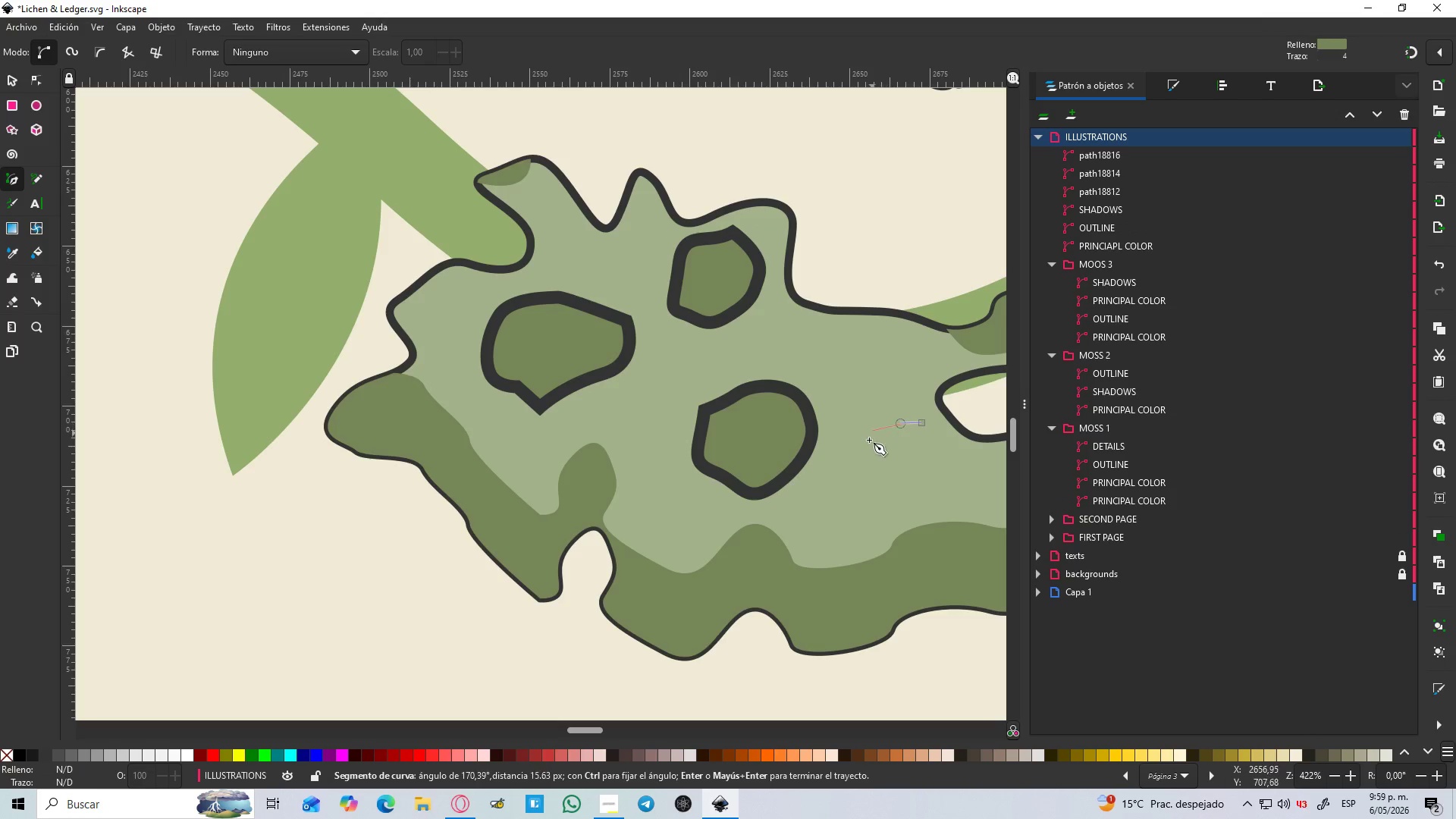 
left_click_drag(start_coordinate=[868, 442], to_coordinate=[864, 460])
 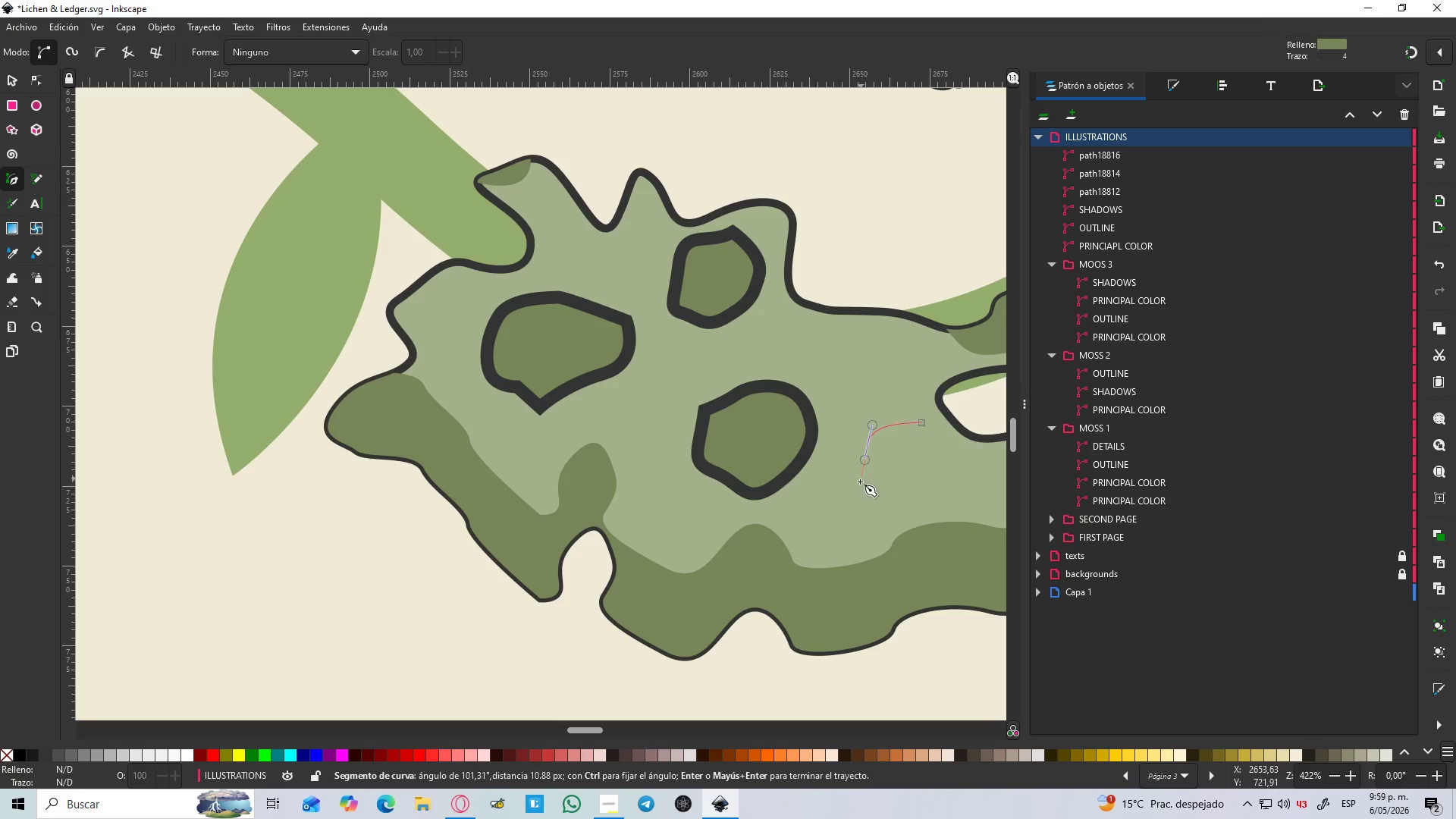 
left_click_drag(start_coordinate=[859, 486], to_coordinate=[873, 500])
 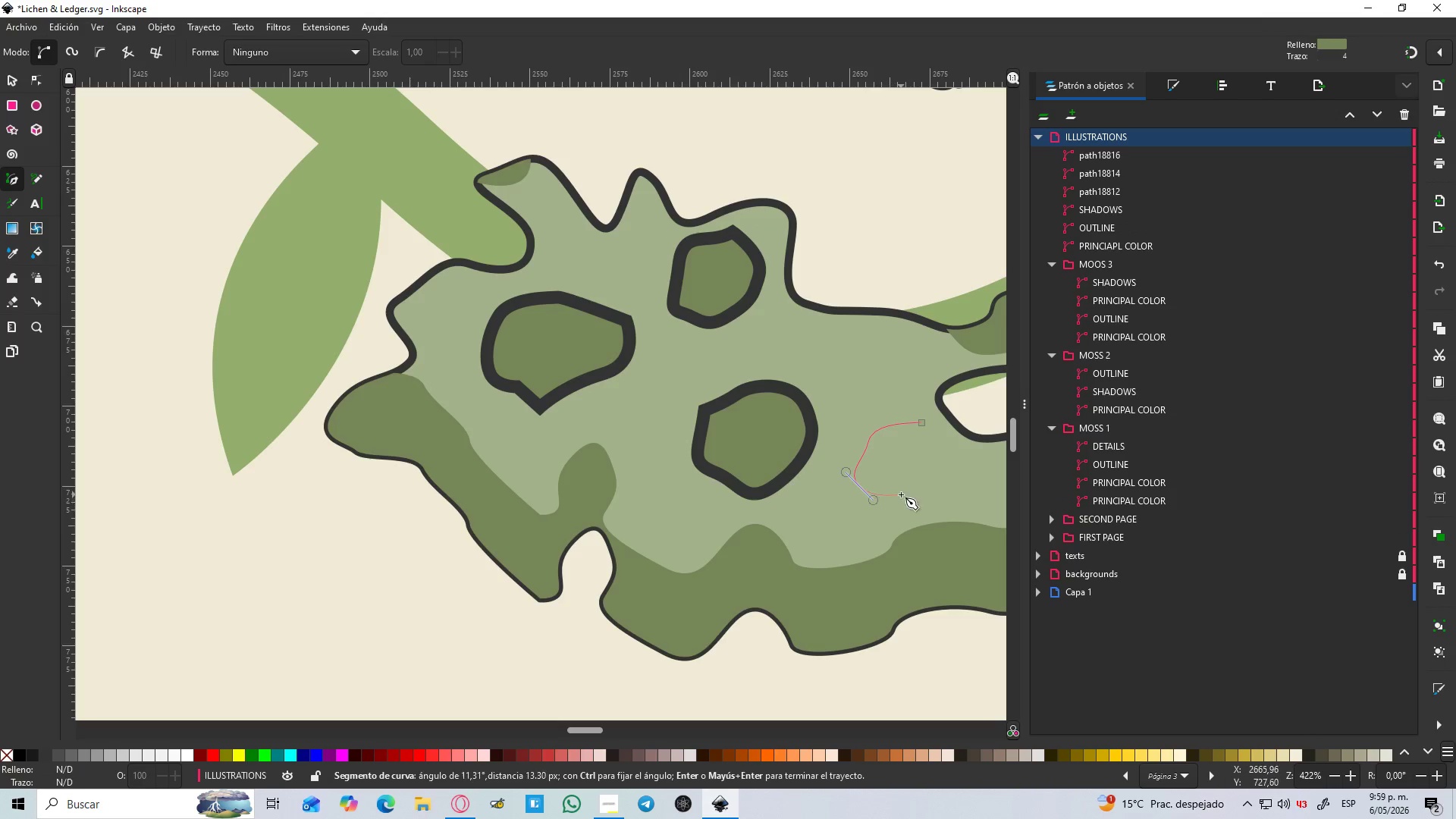 
left_click_drag(start_coordinate=[901, 494], to_coordinate=[913, 479])
 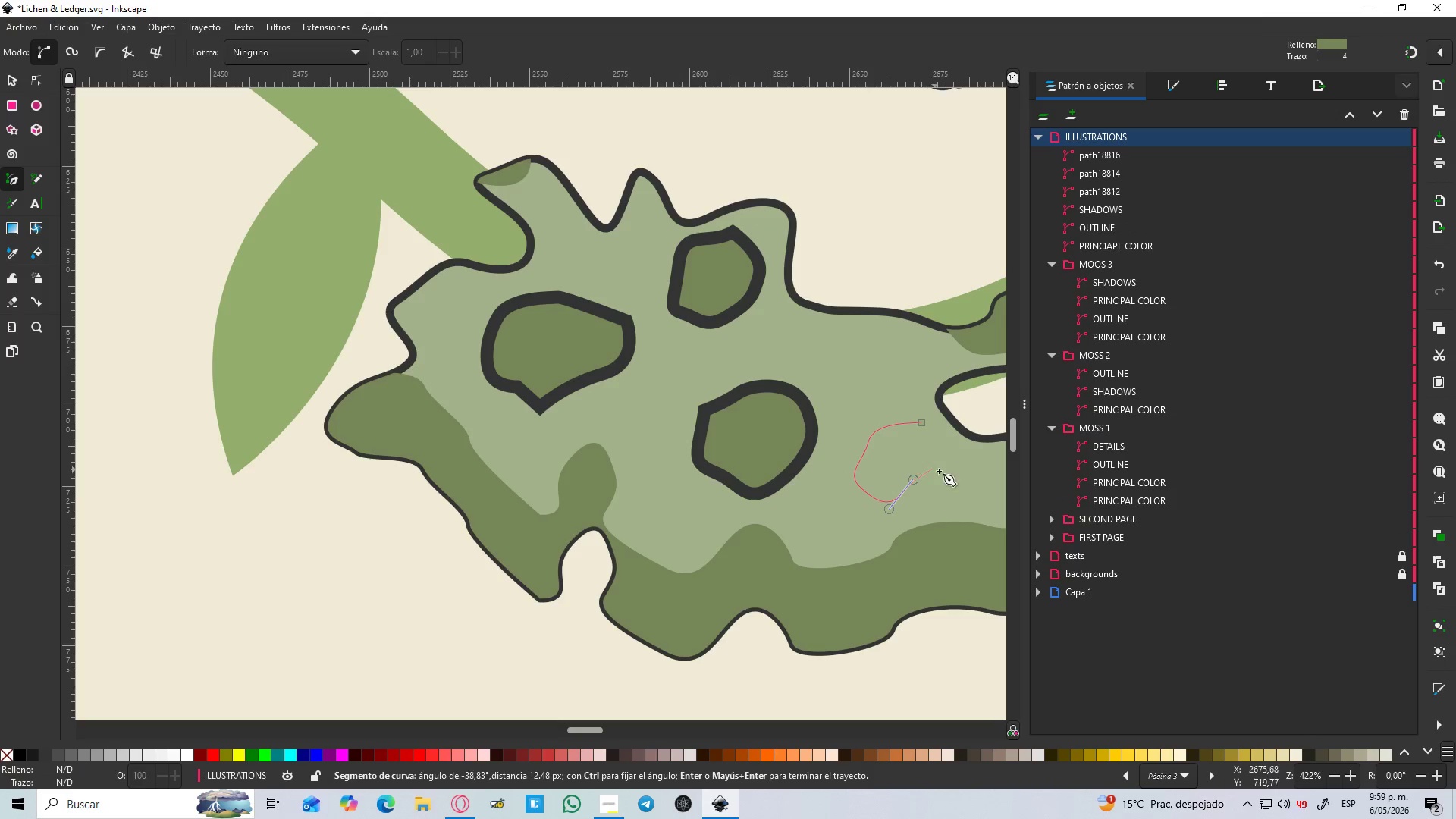 
left_click_drag(start_coordinate=[945, 475], to_coordinate=[979, 485])
 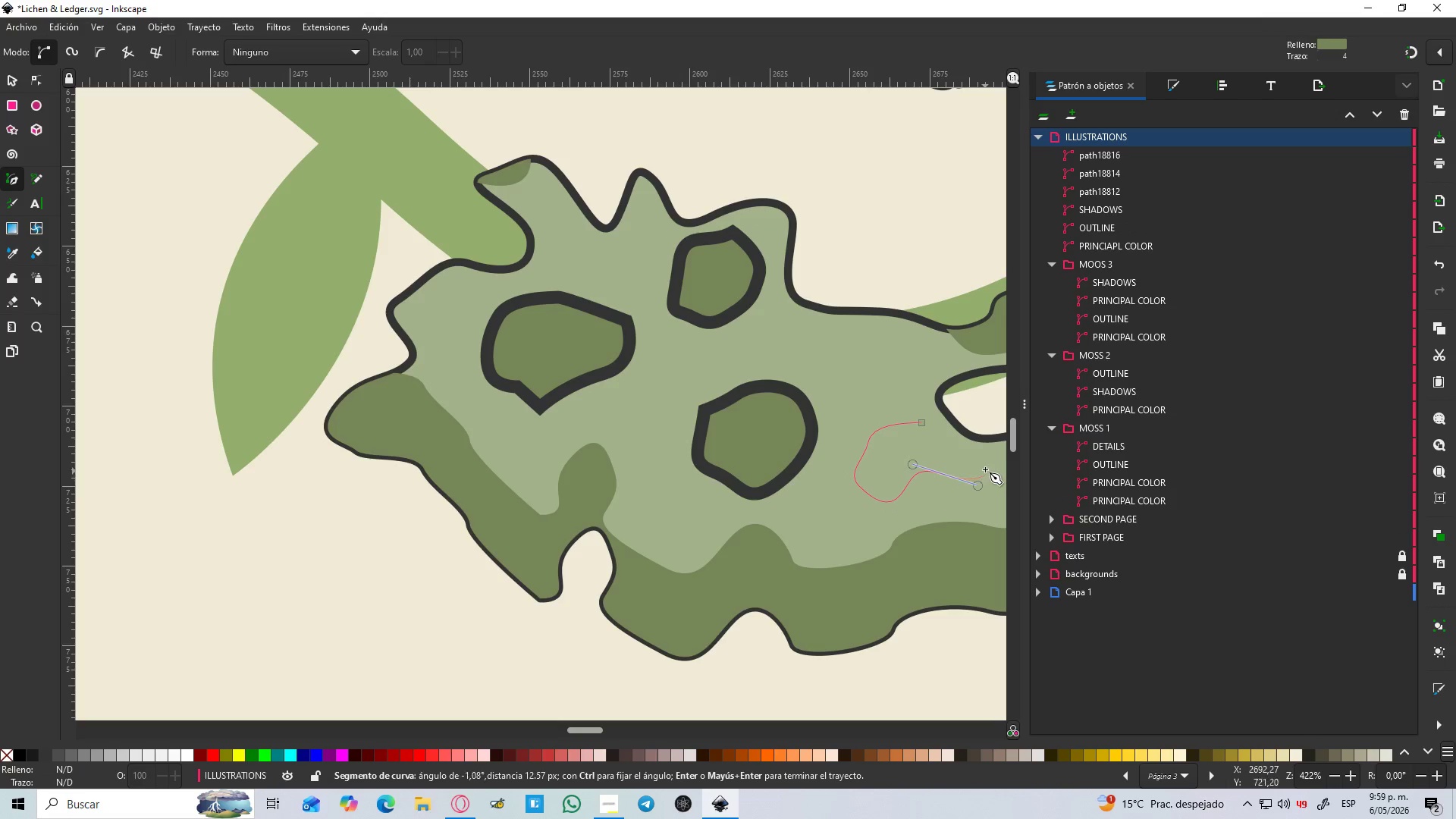 
left_click_drag(start_coordinate=[985, 469], to_coordinate=[979, 452])
 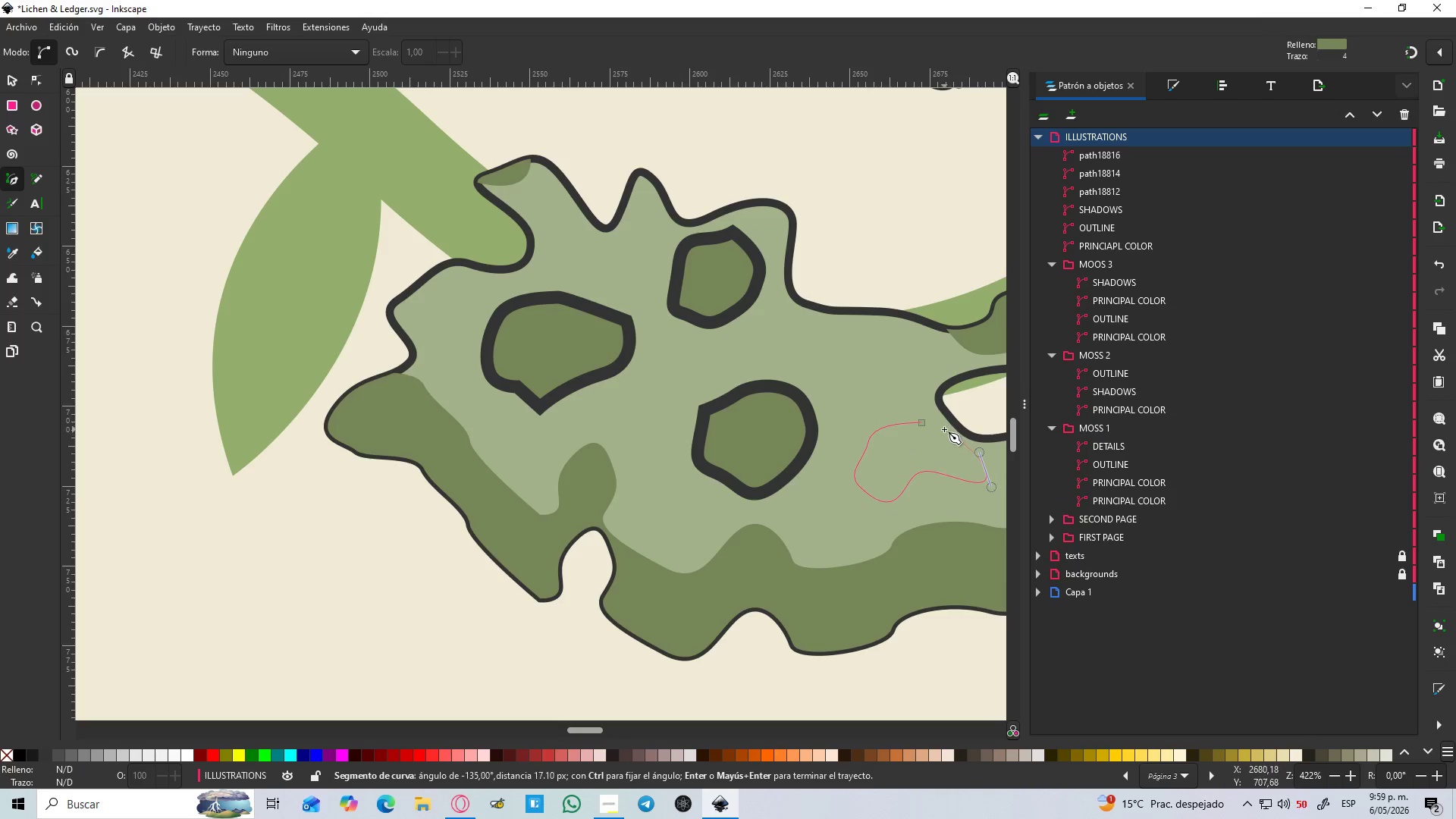 
left_click_drag(start_coordinate=[944, 429], to_coordinate=[934, 425])
 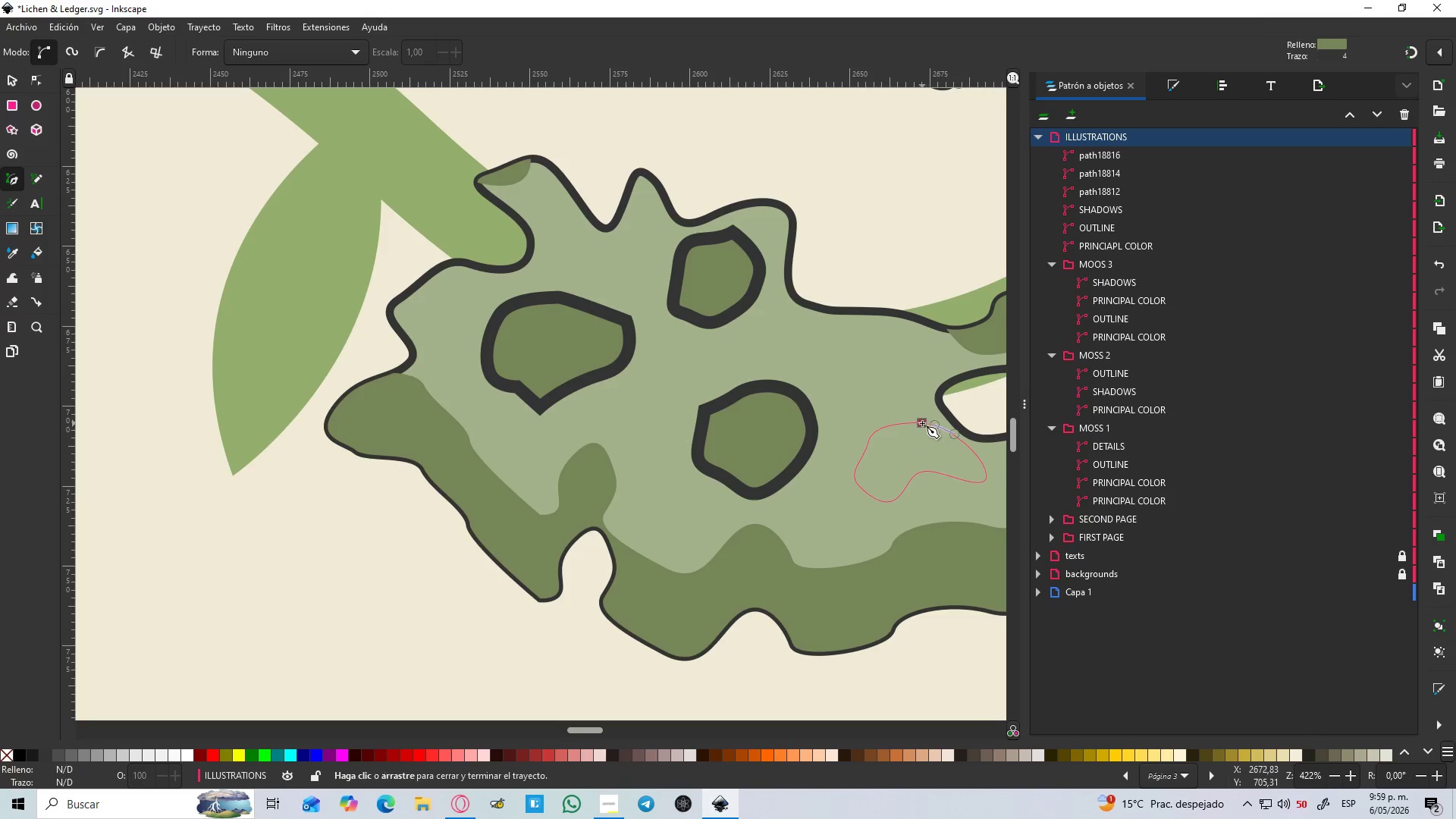 
triple_click([922, 423])
 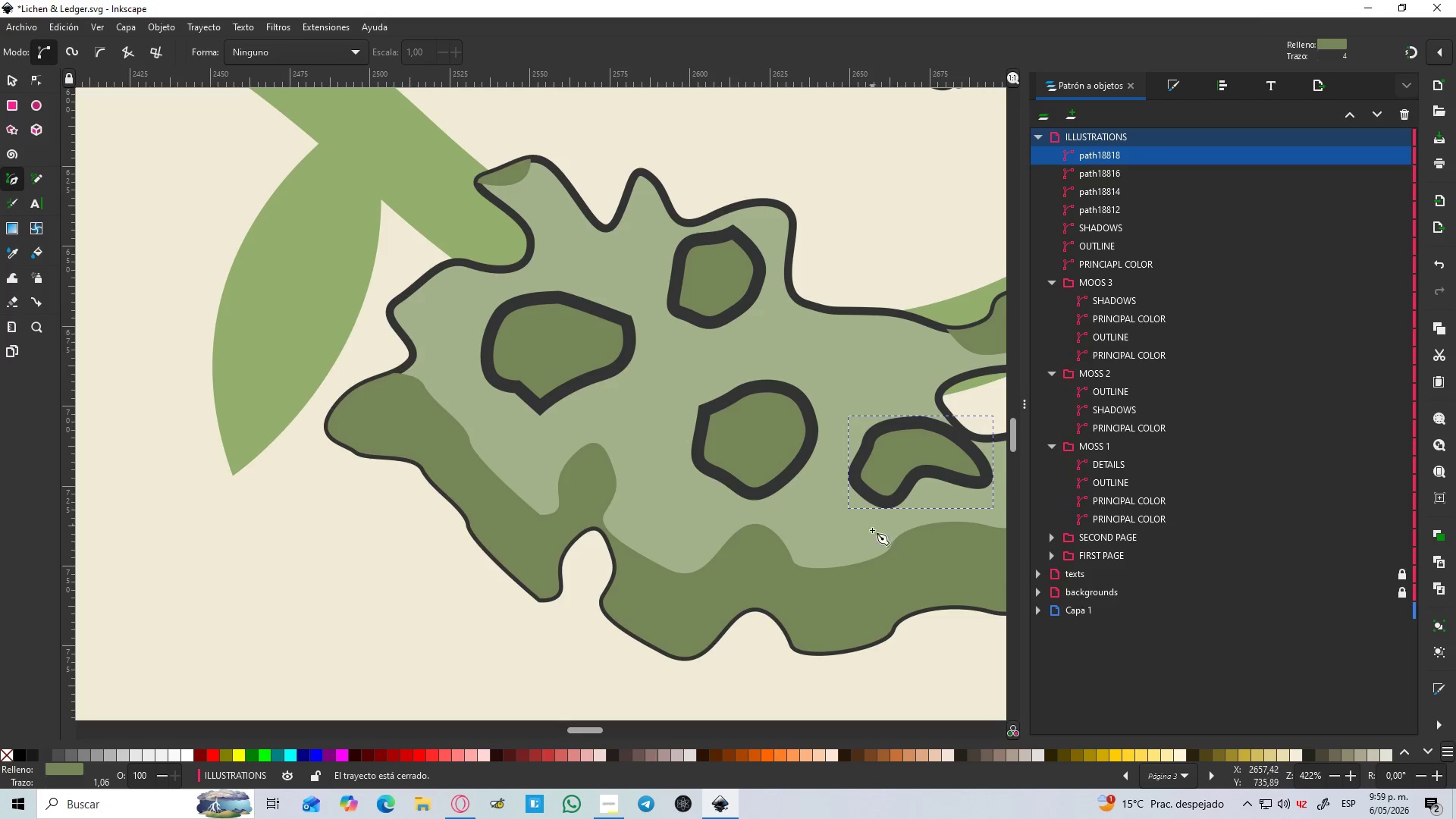 
key(D)
 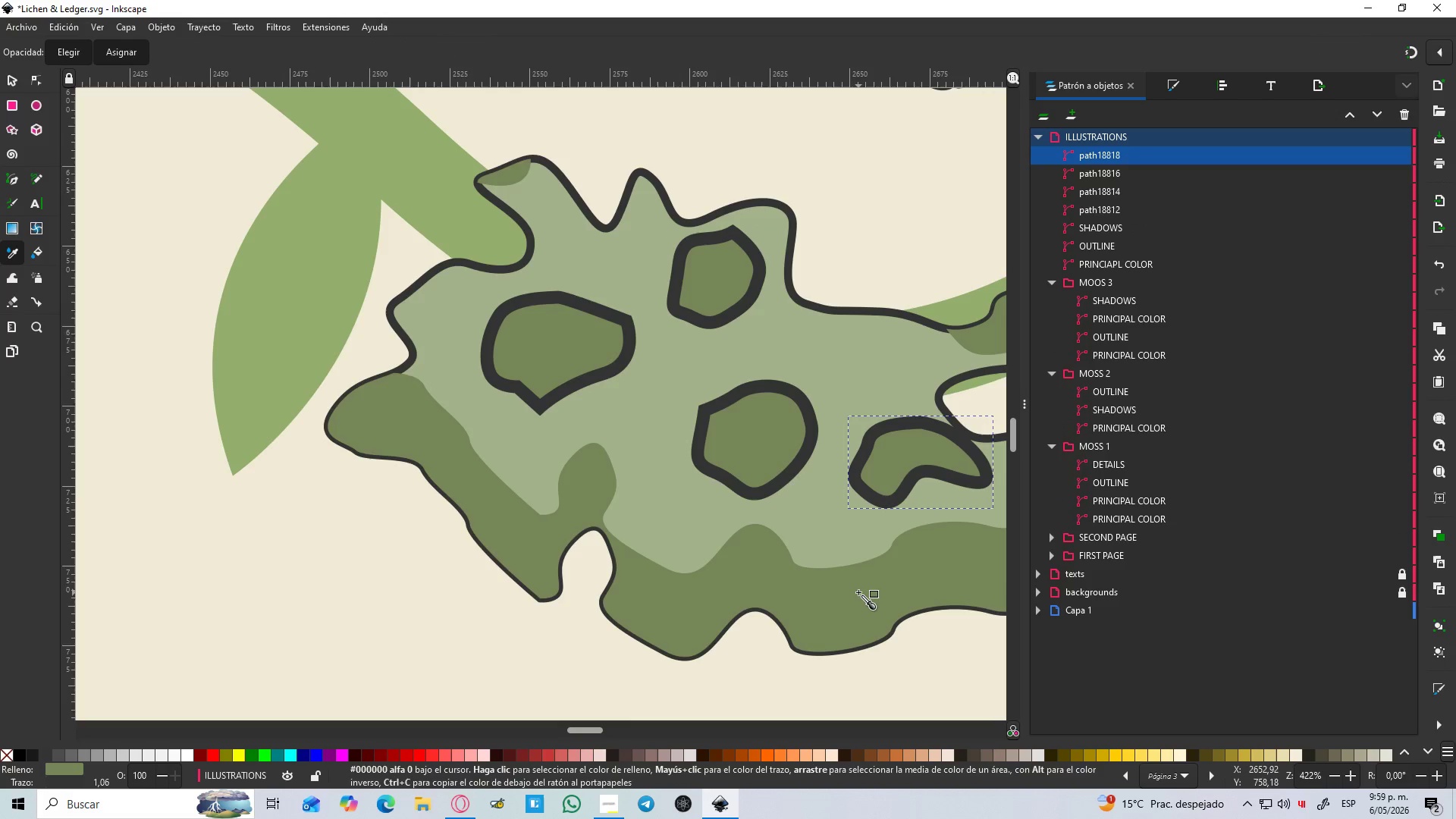 
left_click([858, 592])
 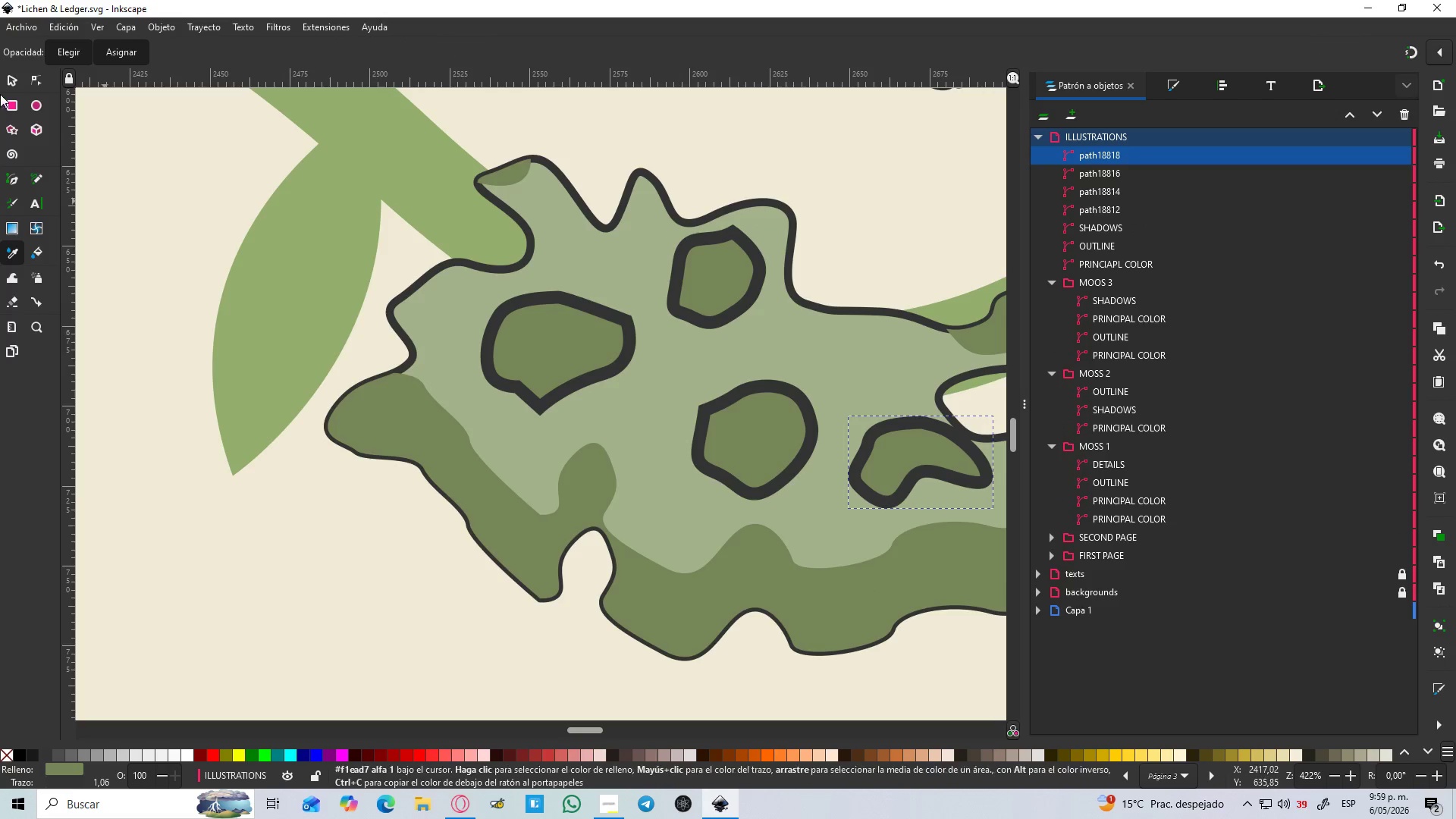 
left_click([7, 74])
 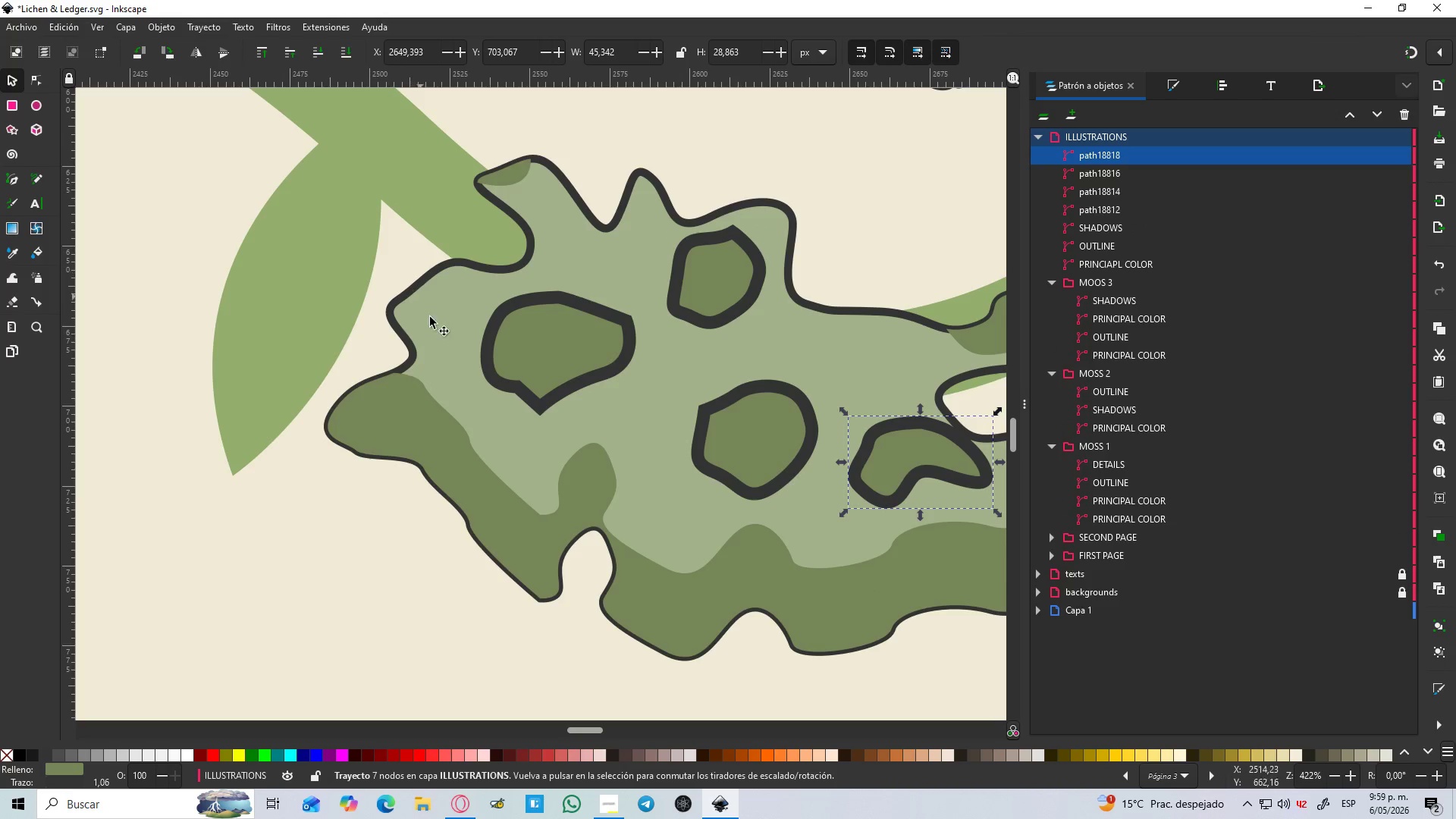 
hold_key(key=ShiftLeft, duration=1.5)
left_click([542, 381])
 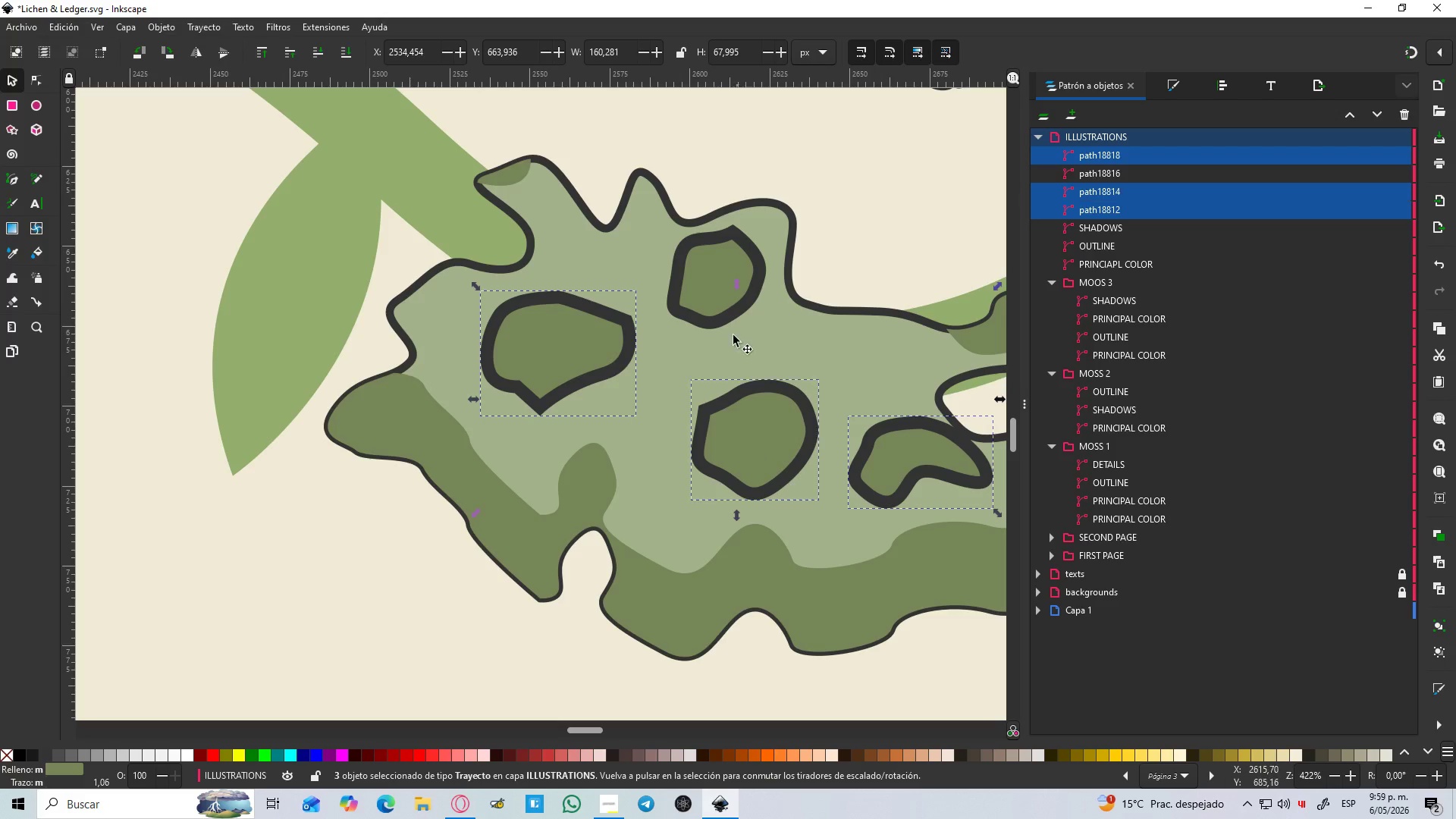 
double_click([723, 261])
 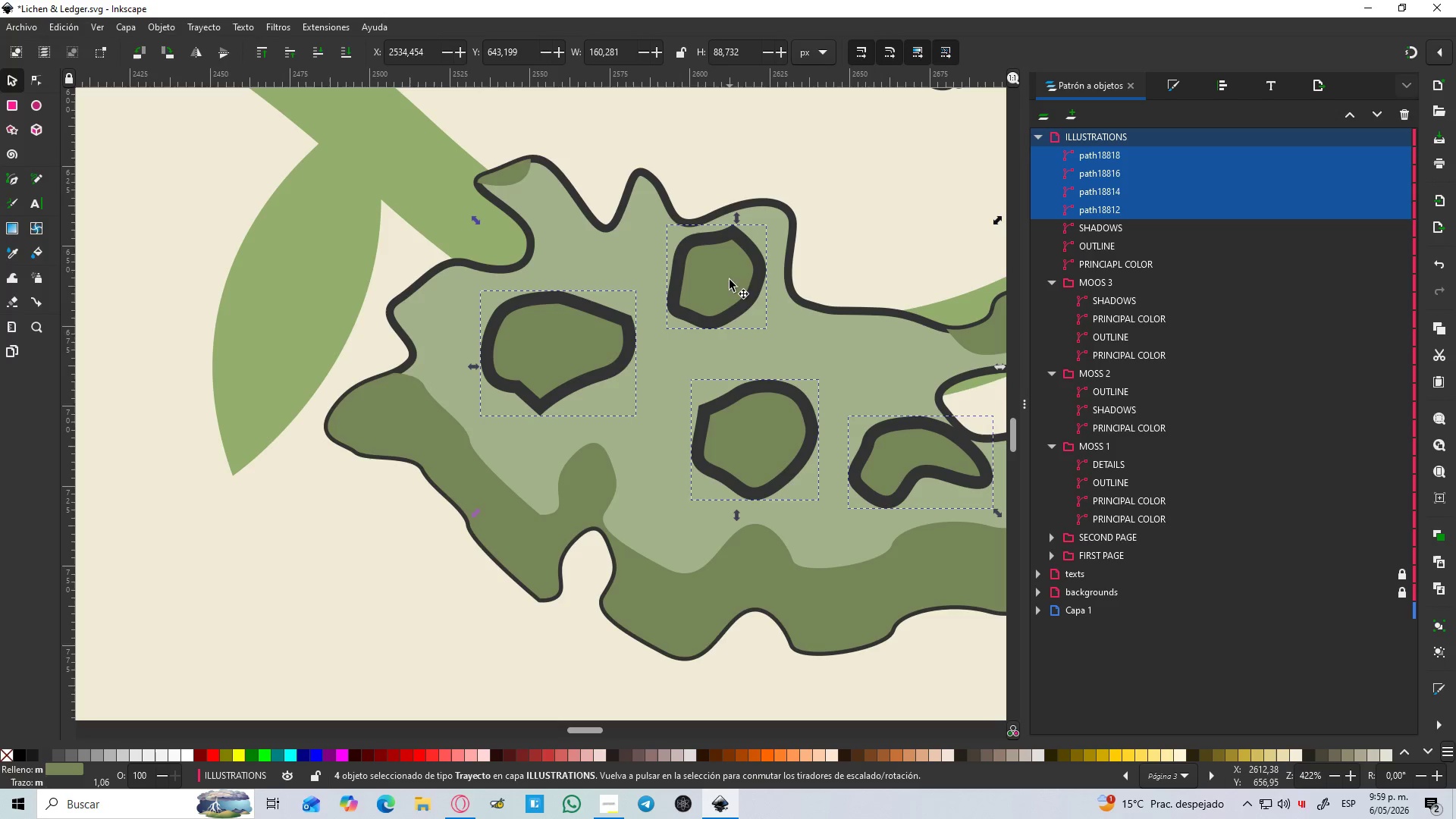 
hold_key(key=ShiftLeft, duration=0.67)
 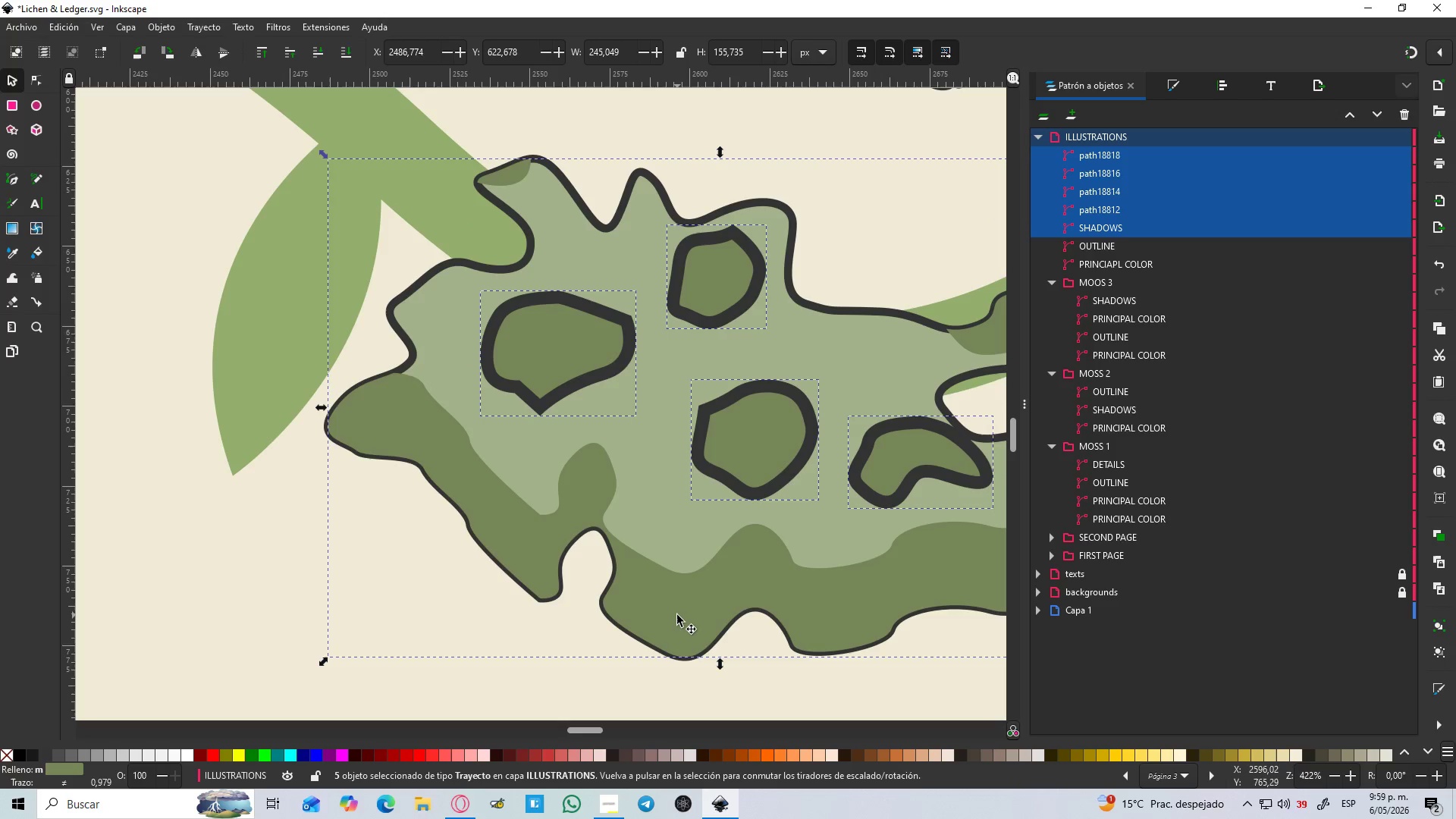 
key(Control+NumpadAdd)
 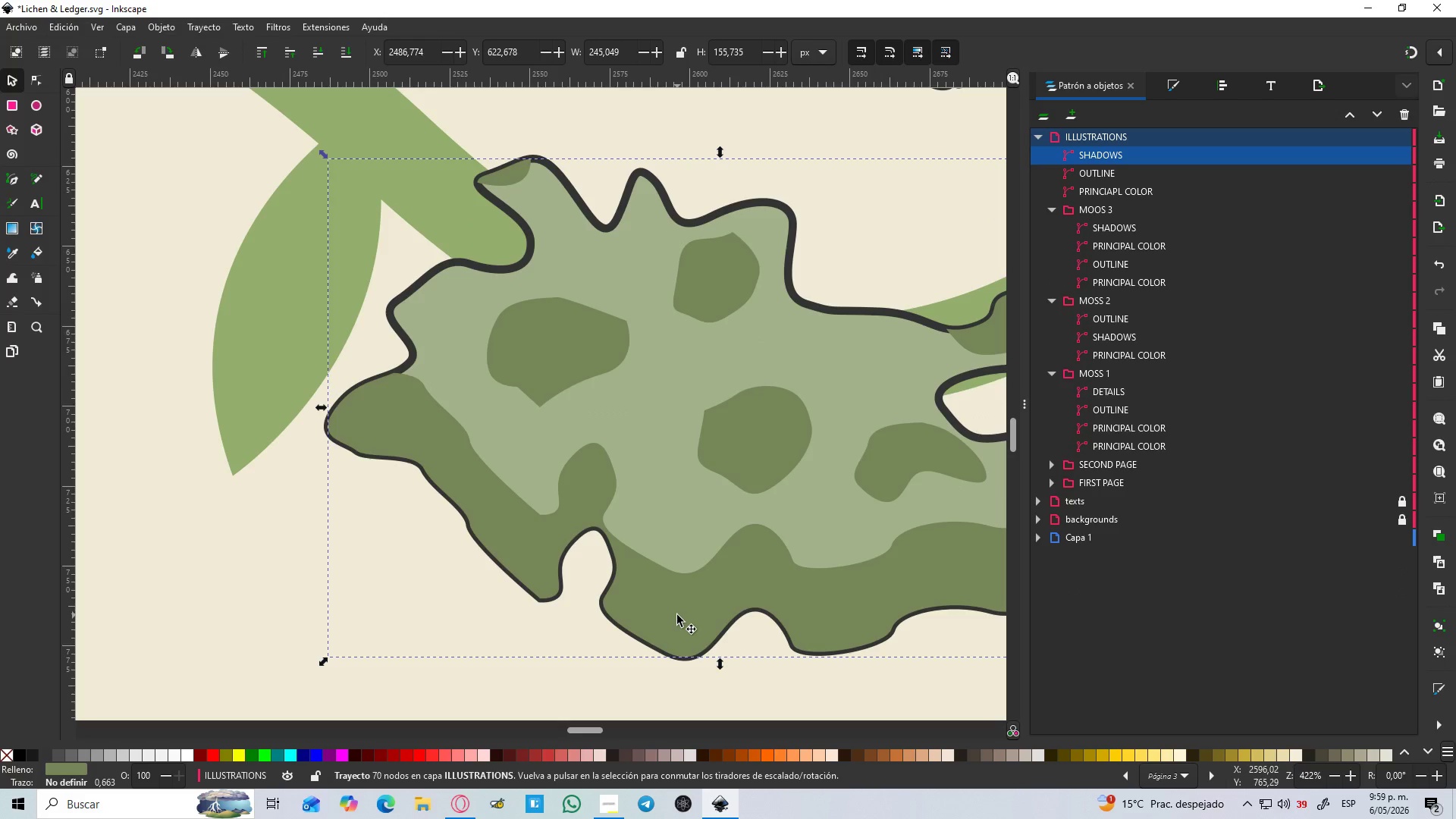 
hold_key(key=ControlLeft, duration=0.62)
scroll: coordinate [692, 573], scroll_direction: down, amount: 4.0
 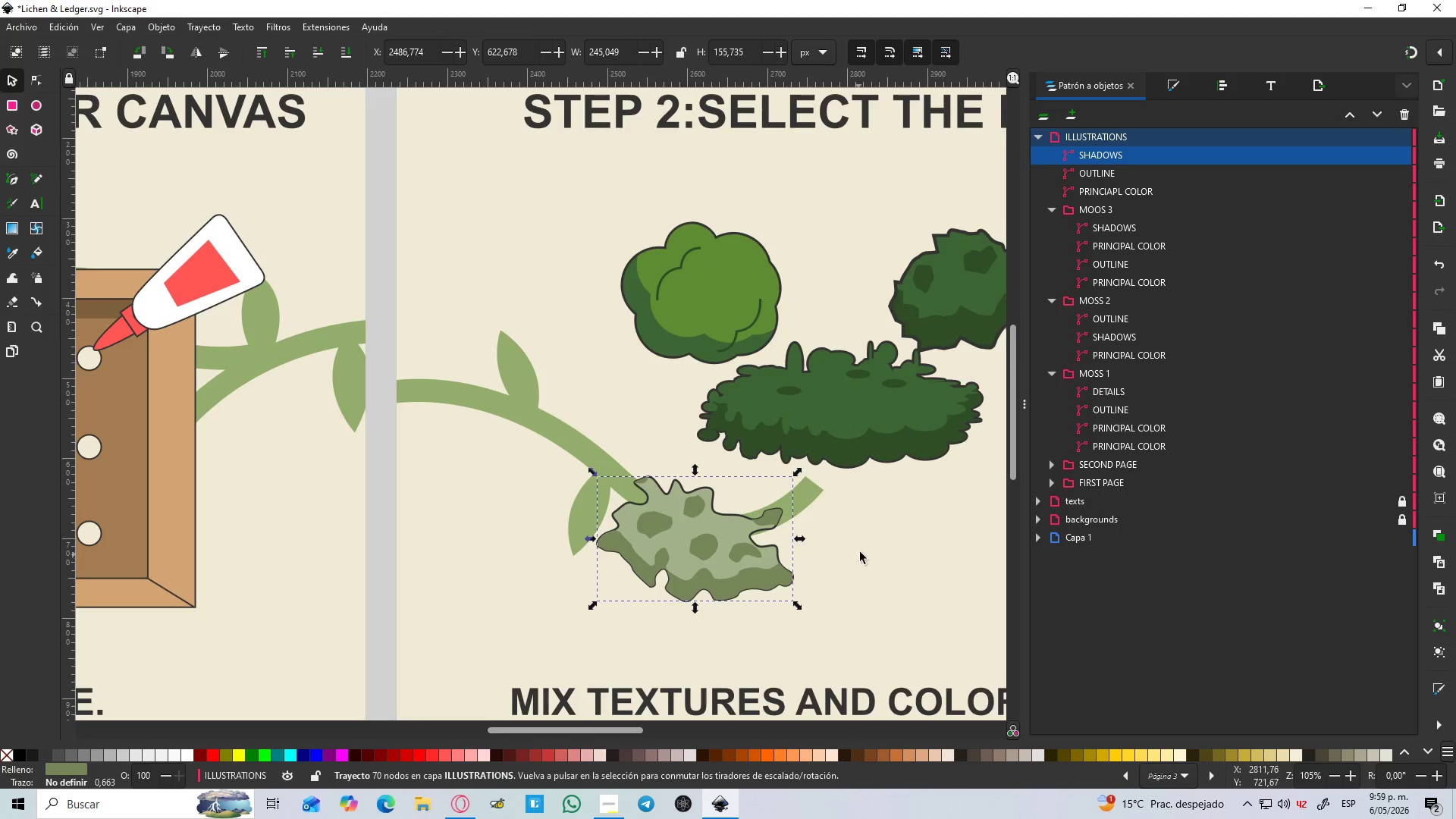 
hold_key(key=Space, duration=0.34)
 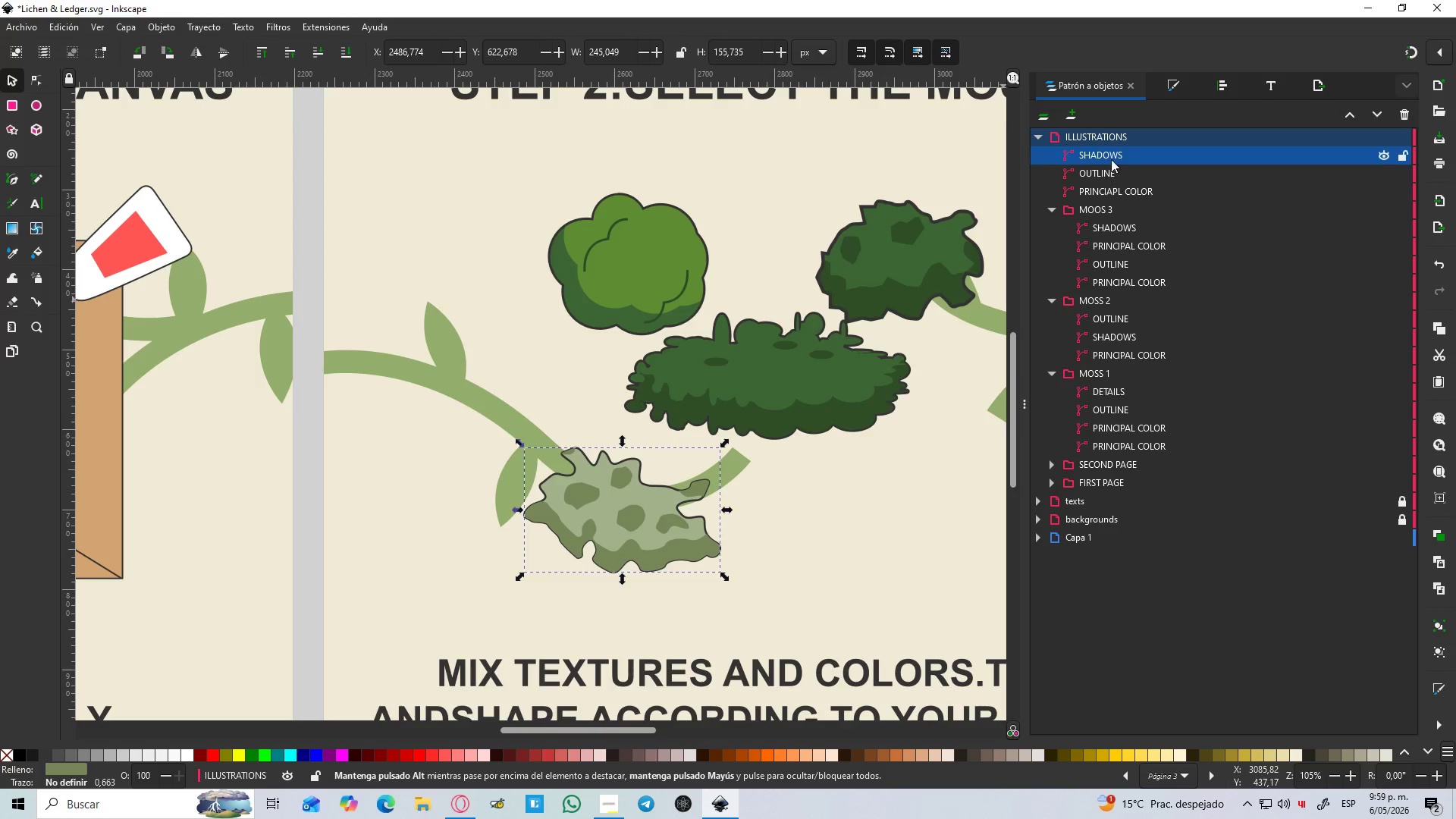 
left_click_drag(start_coordinate=[1112, 158], to_coordinate=[1133, 180])
 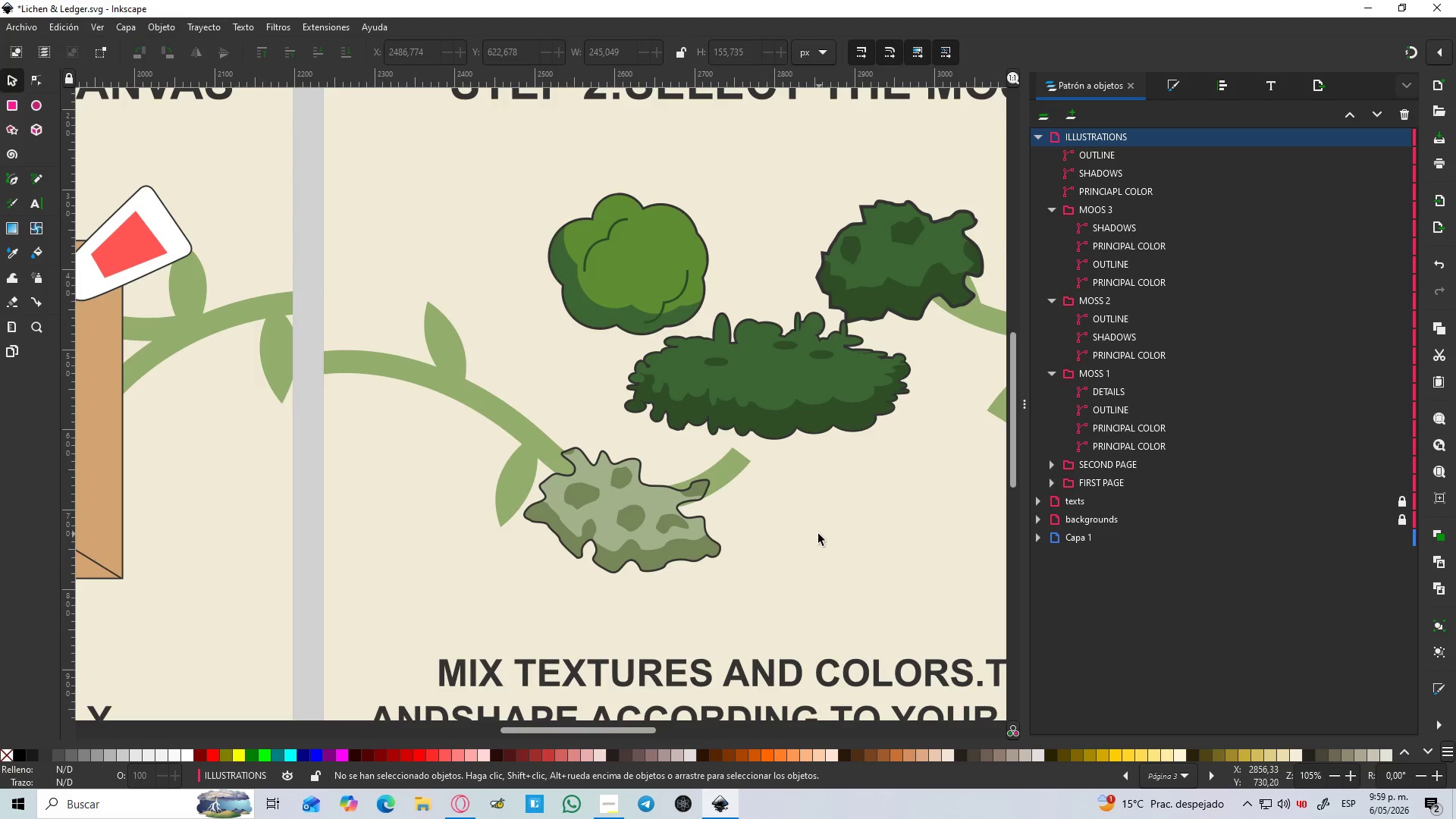 
hold_key(key=ControlLeft, duration=1.5)
scroll: coordinate [802, 558], scroll_direction: down, amount: 2.0
 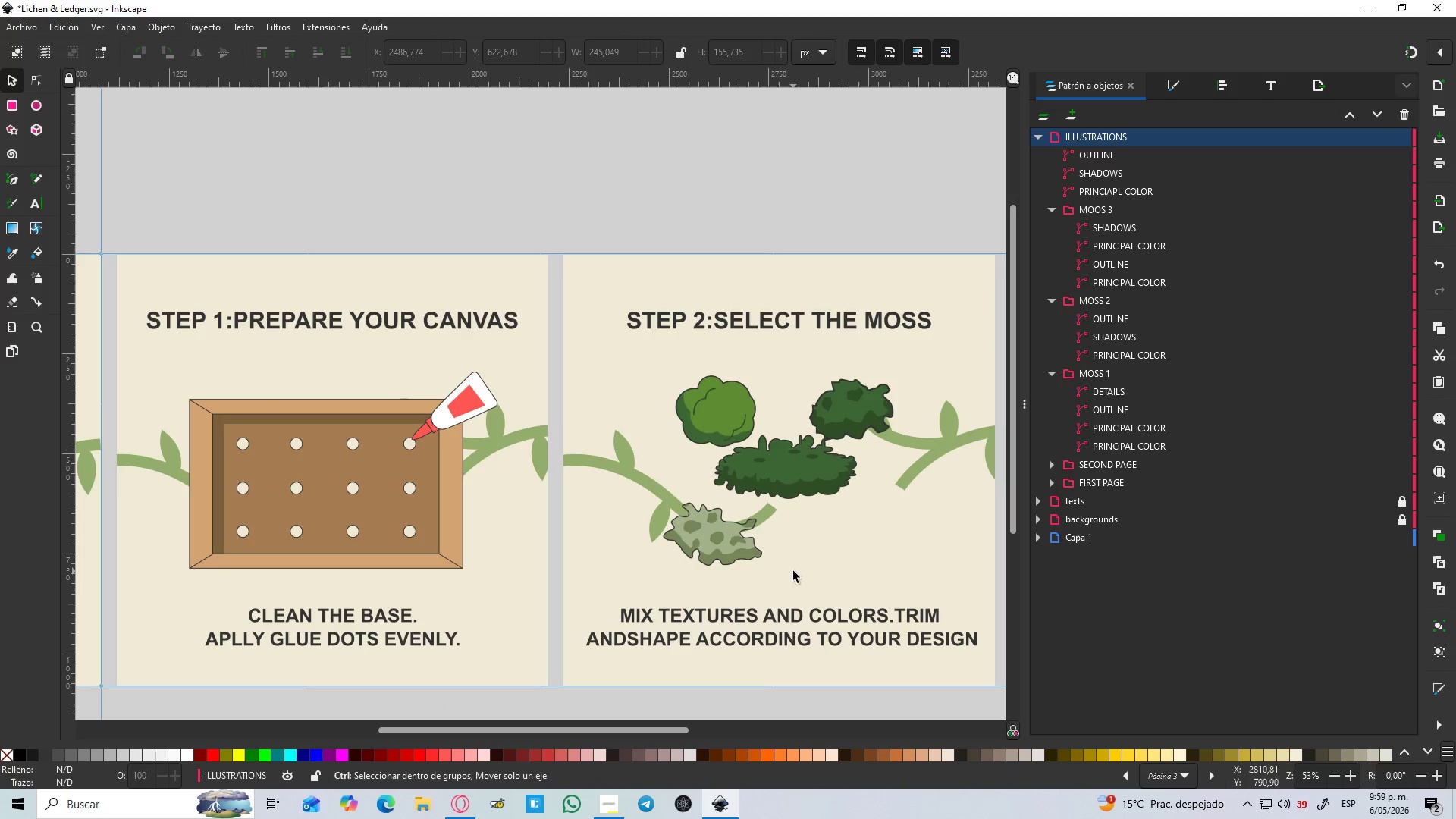 
scroll: coordinate [785, 568], scroll_direction: up, amount: 2.0
 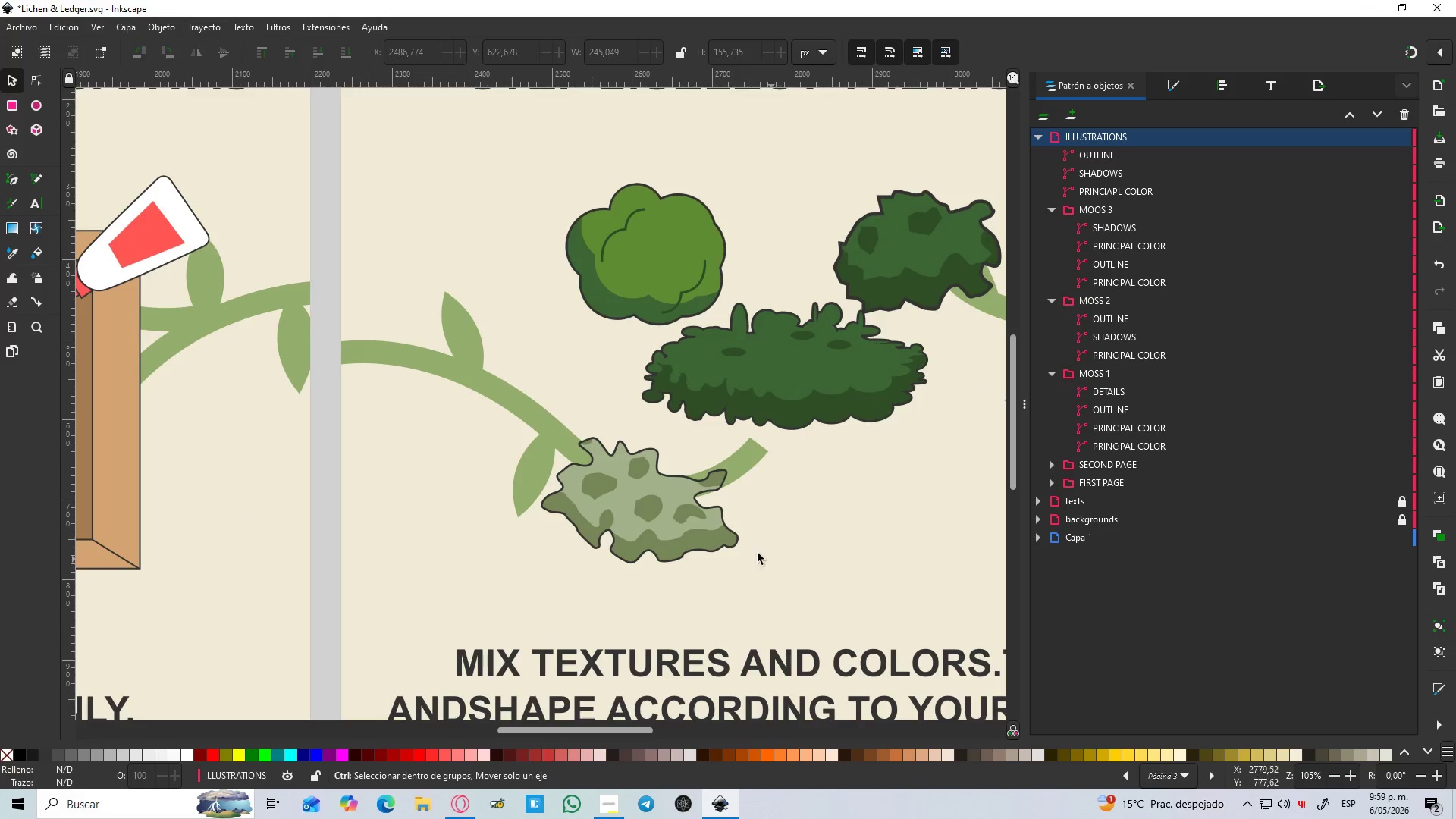 
hold_key(key=ControlLeft, duration=1.52)
 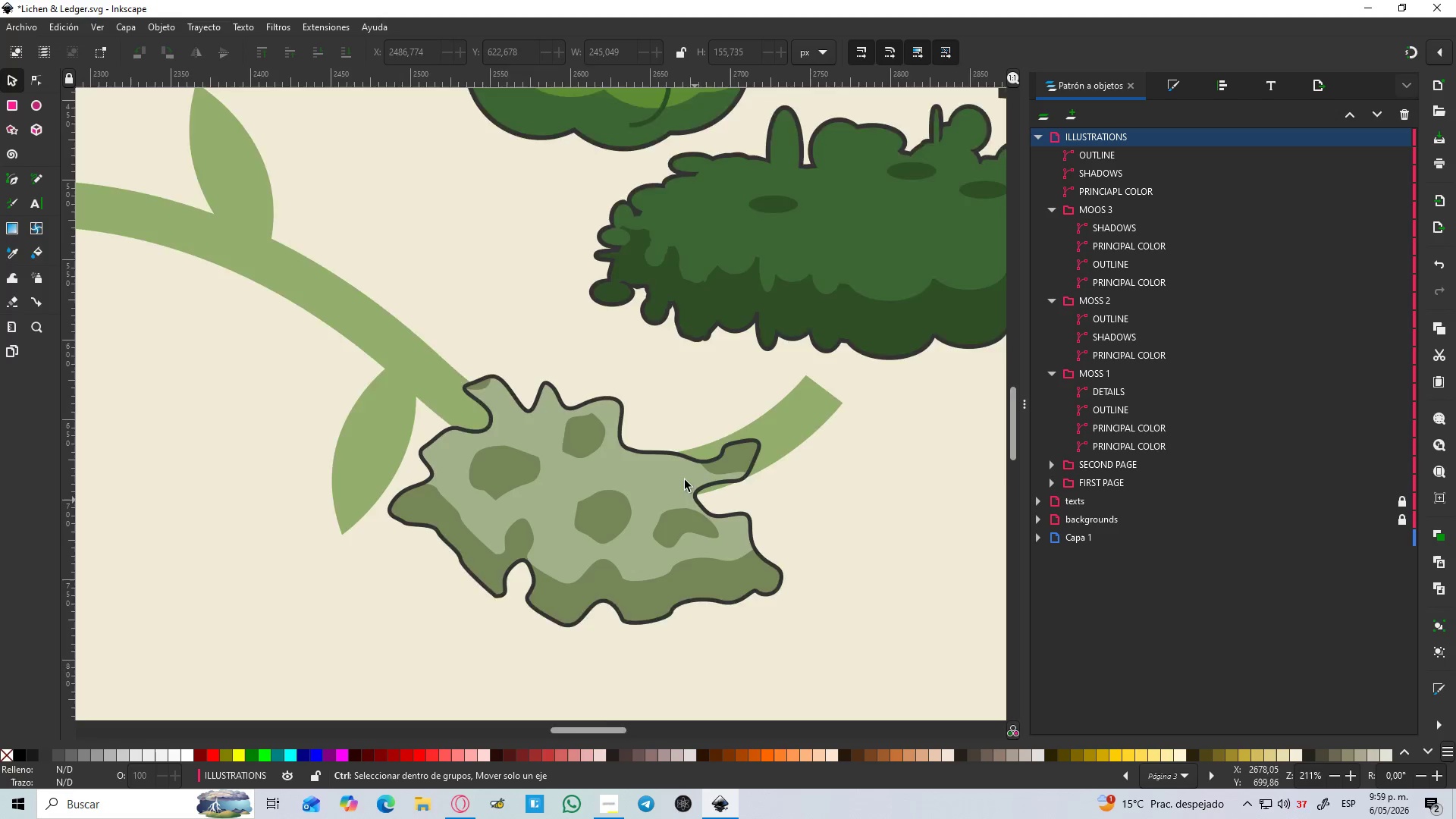 
hold_key(key=ControlLeft, duration=1.28)
scroll: coordinate [682, 433], scroll_direction: up, amount: 4.0
 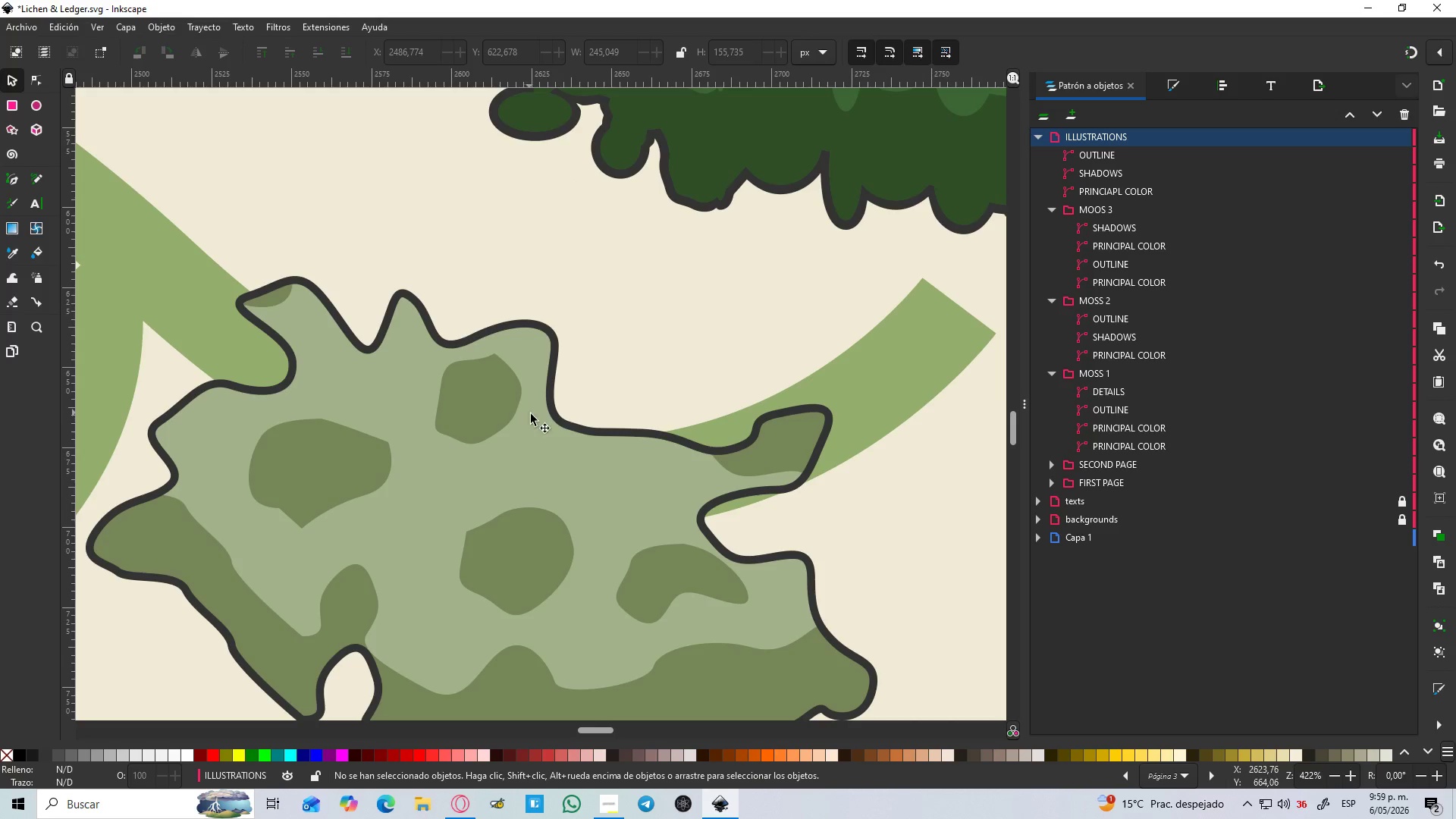 
wait(8.4)
 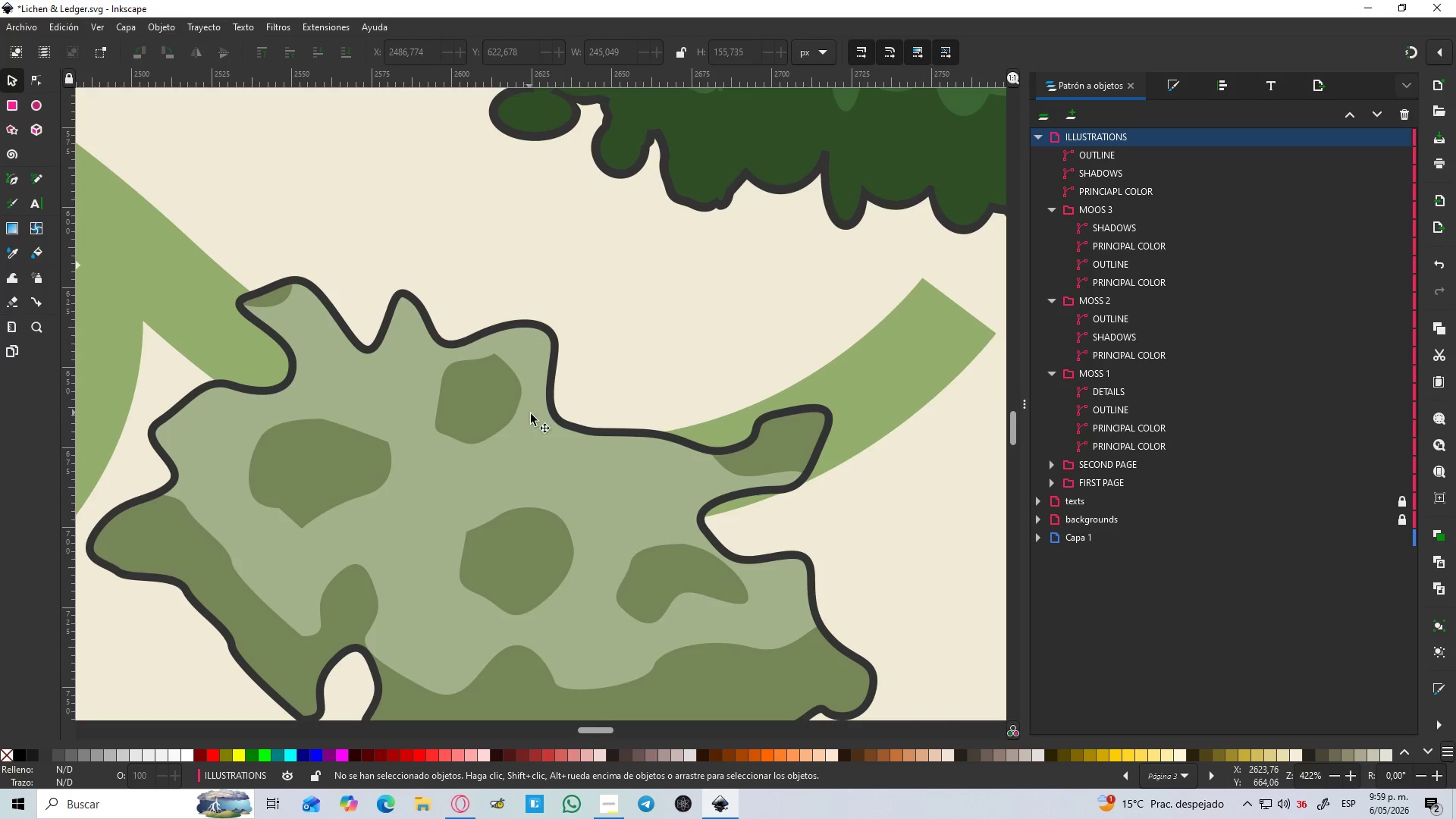 
hold_key(key=ControlLeft, duration=1.47)
scroll: coordinate [684, 453], scroll_direction: down, amount: 3.0
 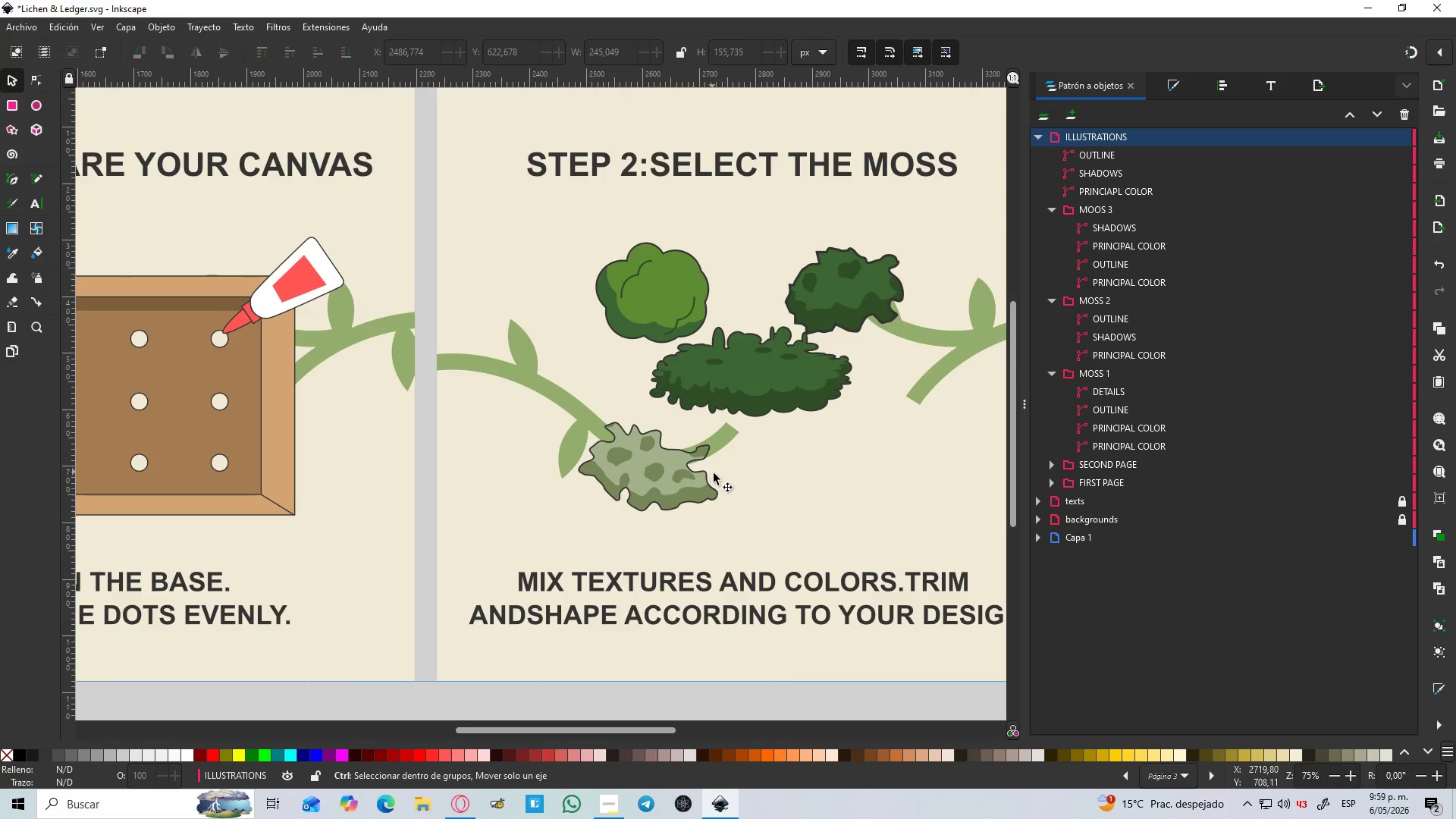 
hold_key(key=ControlLeft, duration=0.41)
scroll: coordinate [730, 487], scroll_direction: down, amount: 2.0
 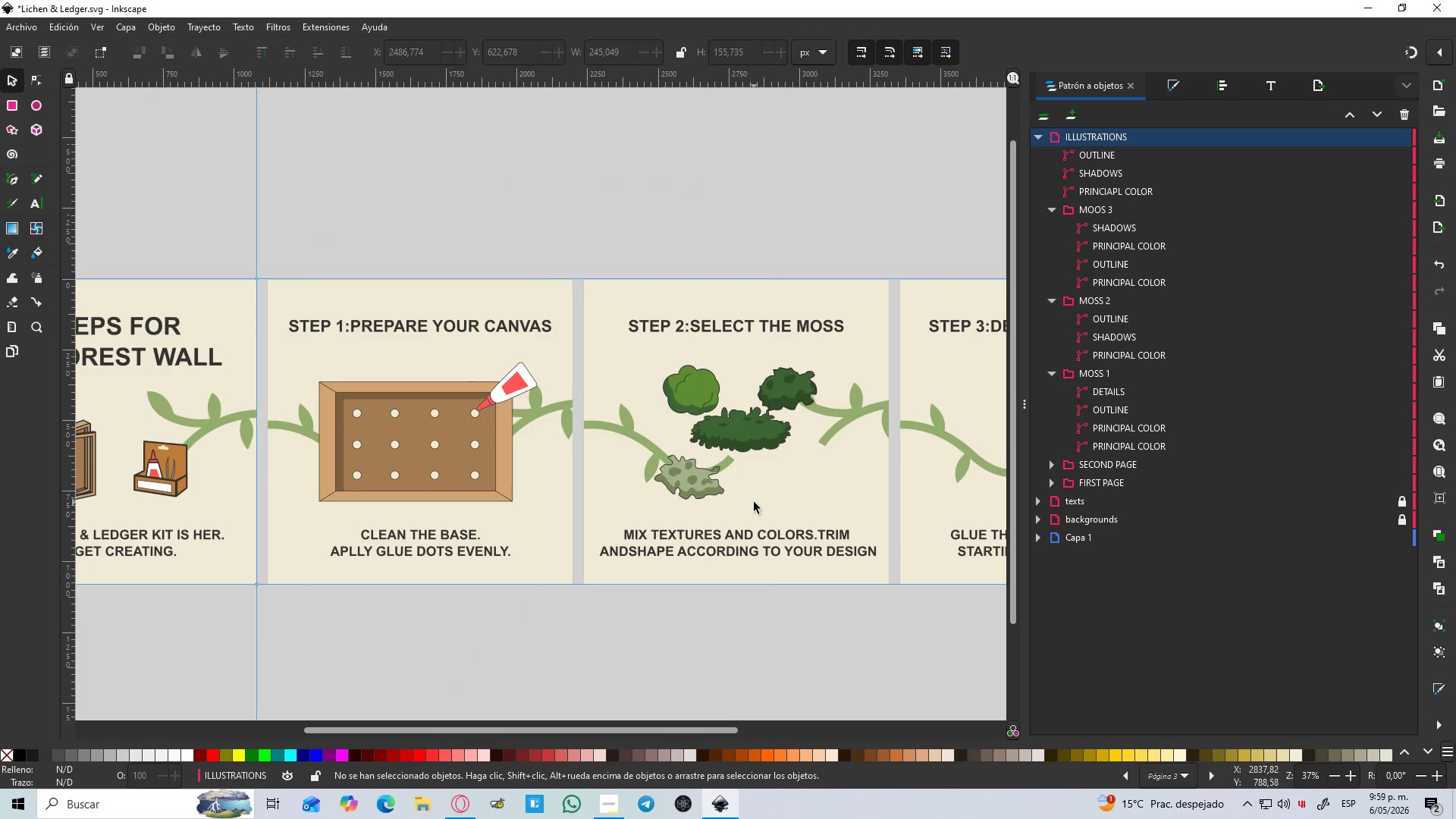 
left_click([754, 502])
 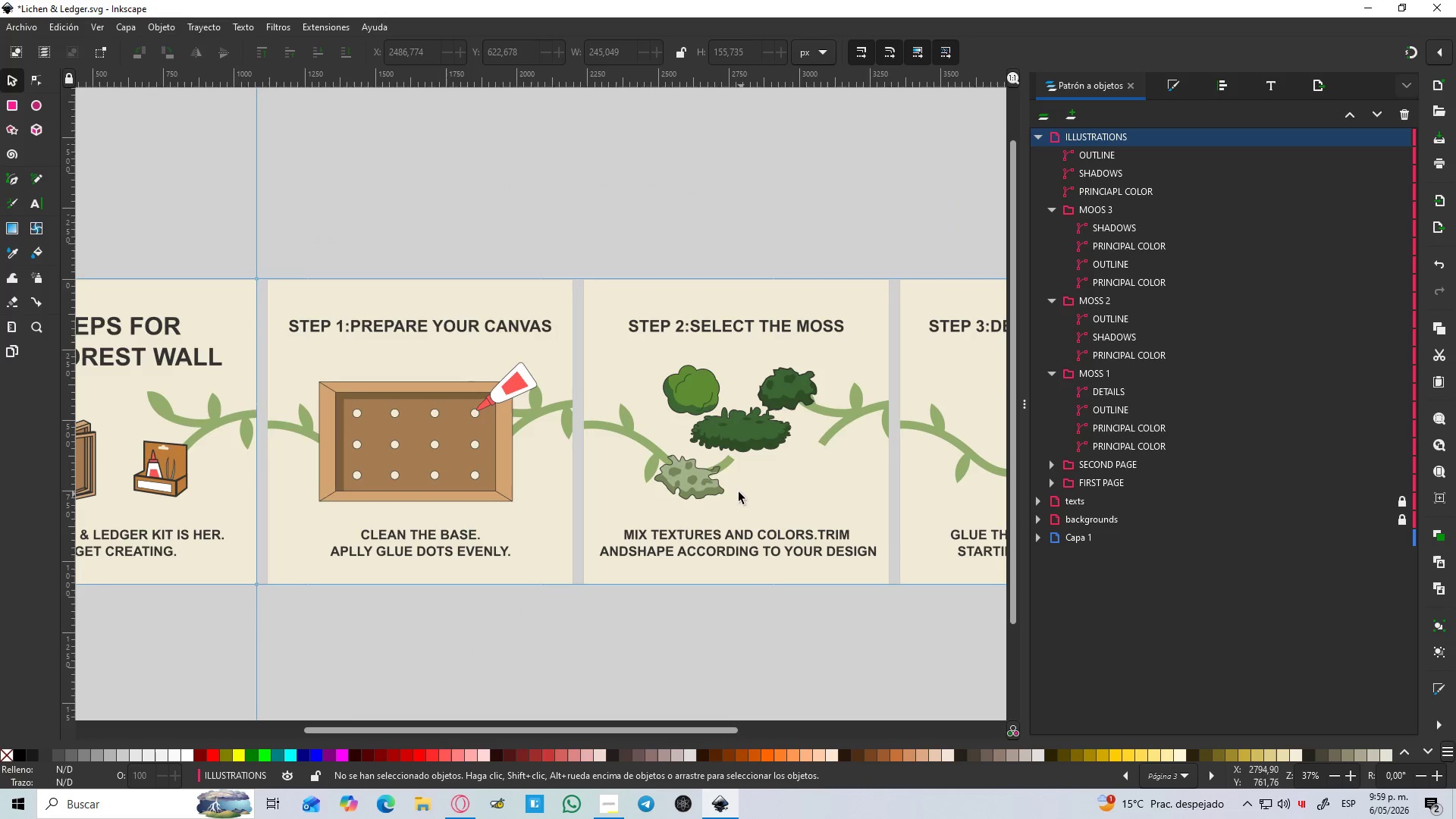 
hold_key(key=ControlLeft, duration=0.77)
 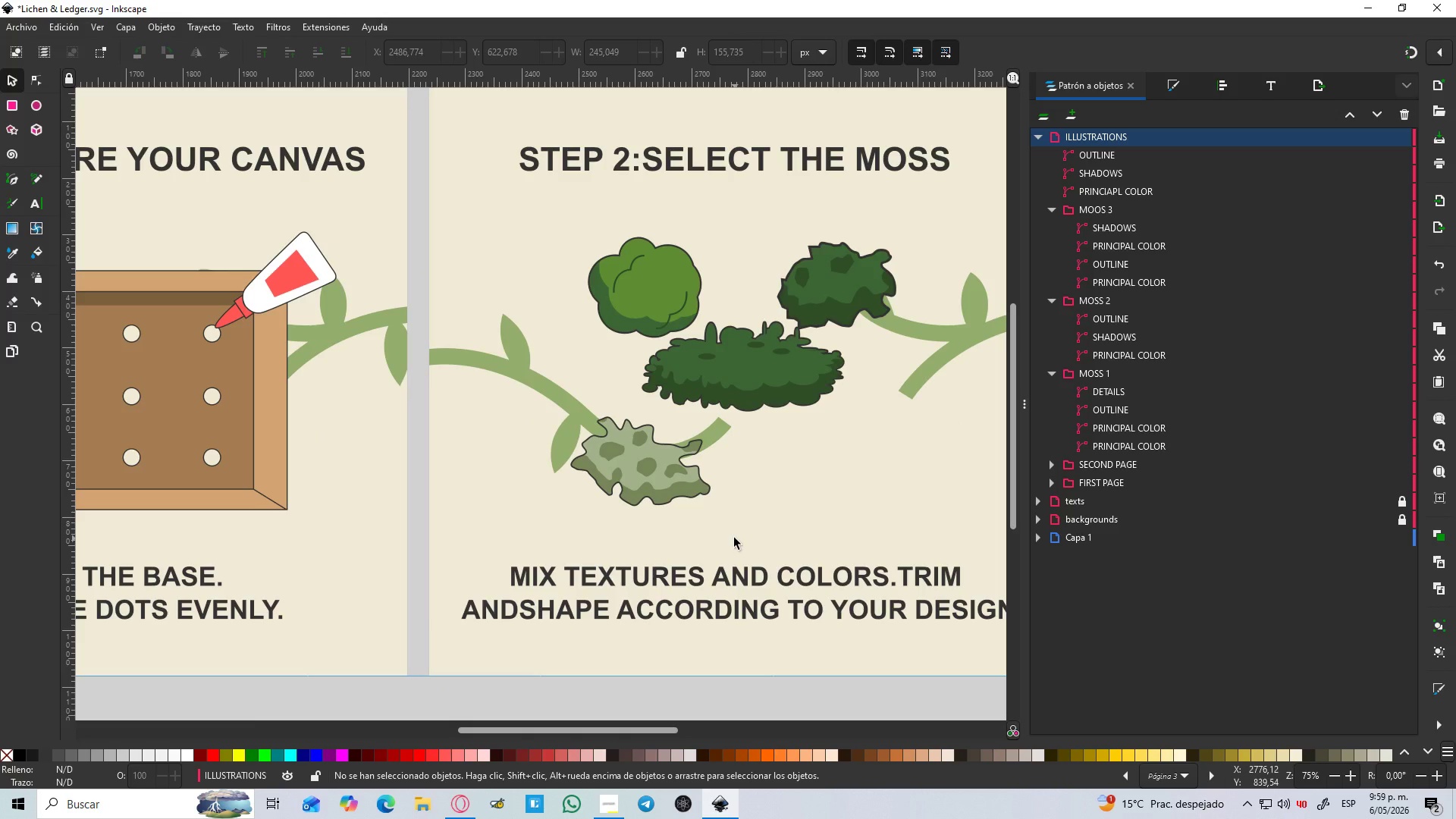 
hold_key(key=ControlLeft, duration=1.94)
 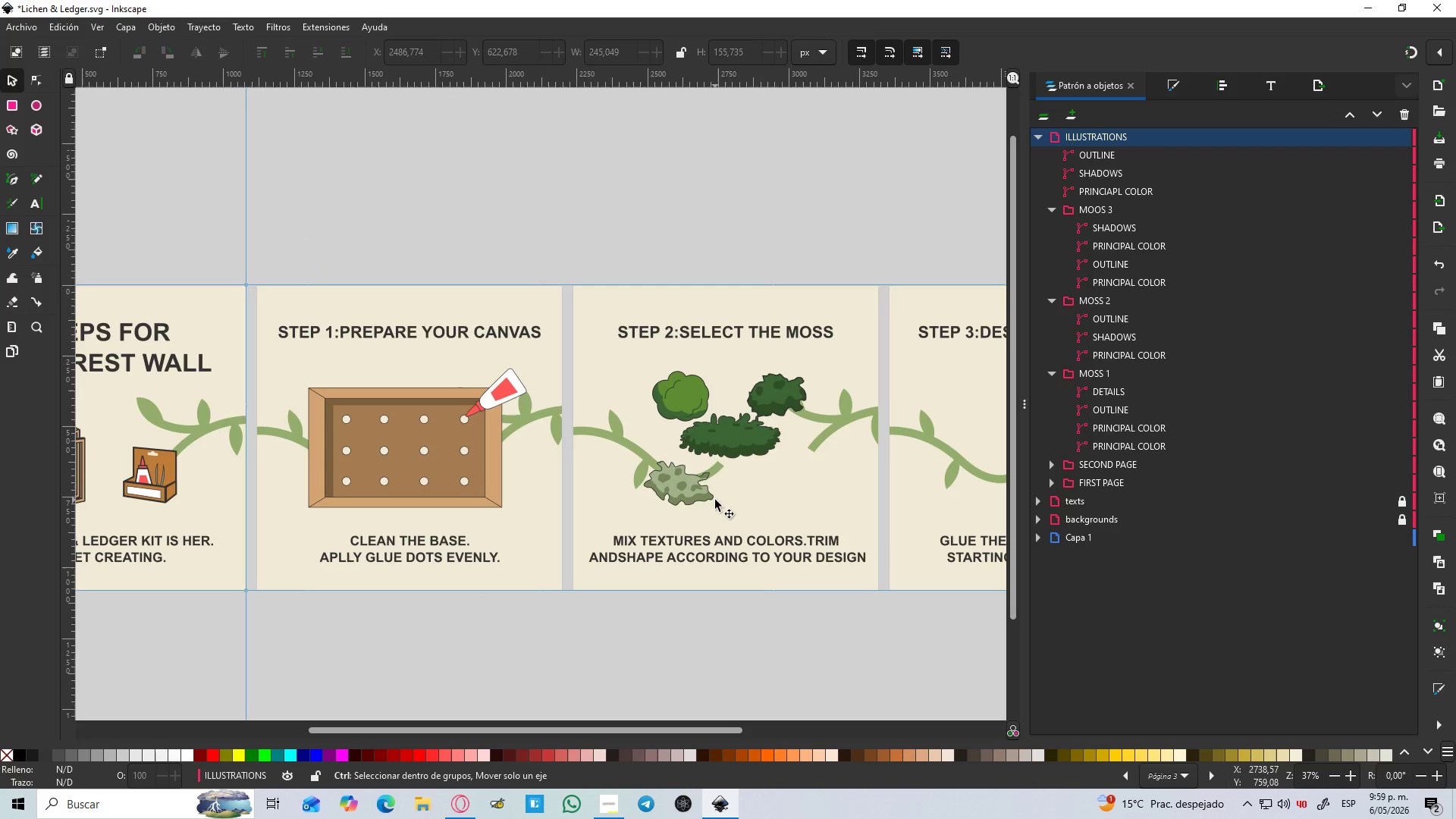 
scroll: coordinate [738, 492], scroll_direction: up, amount: 2.0
 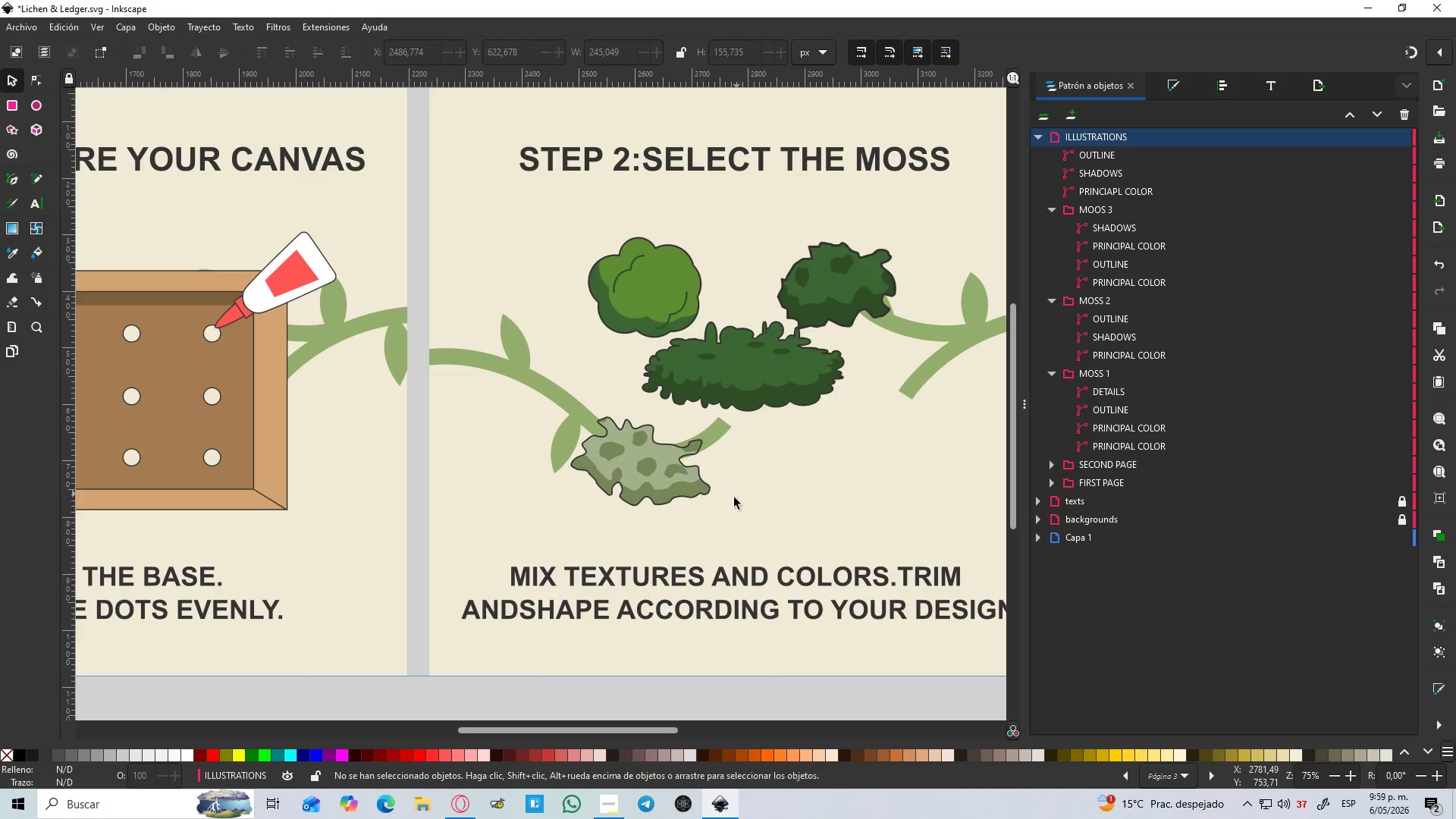 
hold_key(key=ControlLeft, duration=1.5)
scroll: coordinate [717, 504], scroll_direction: down, amount: 2.0
 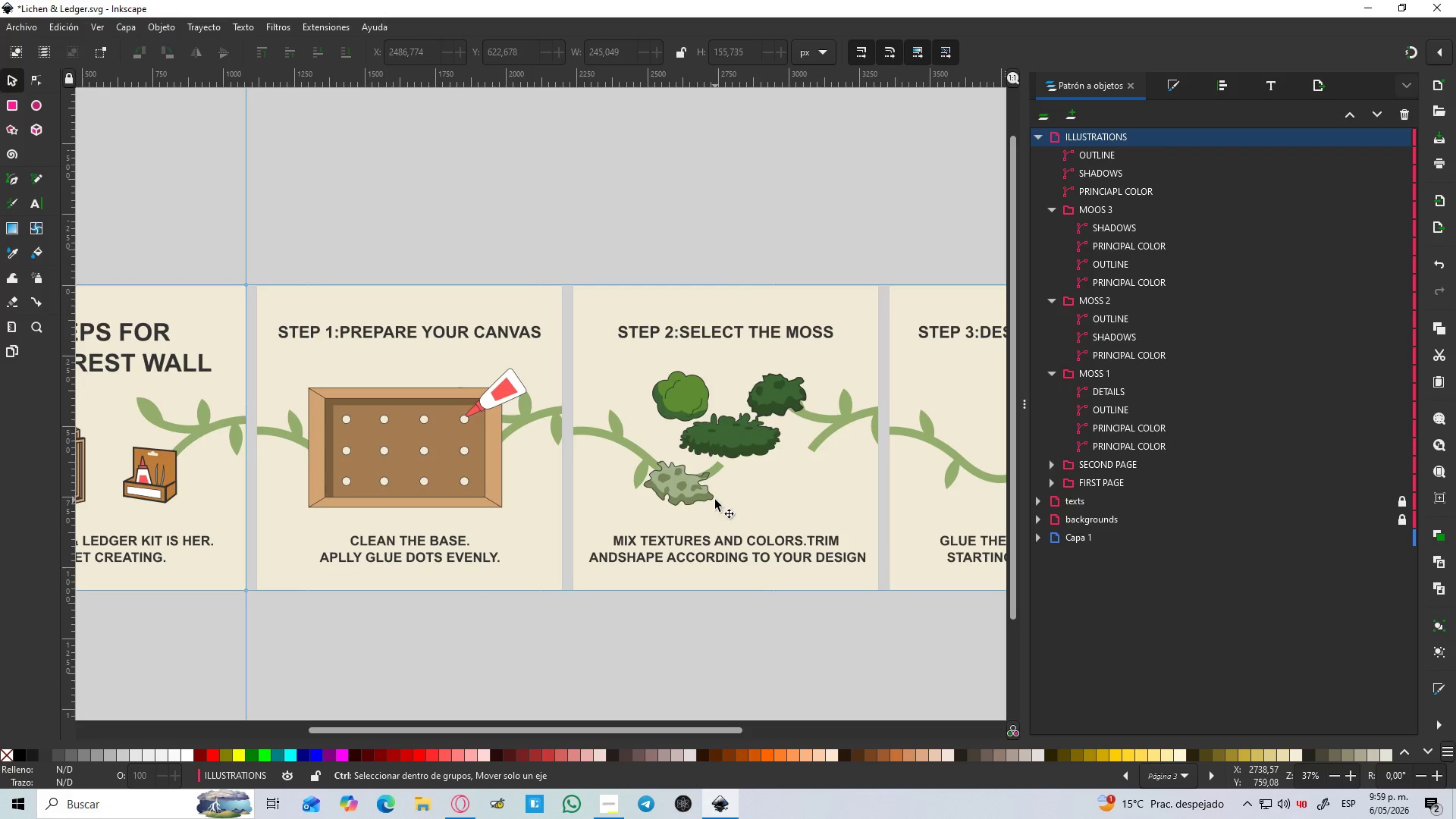 
hold_key(key=ControlLeft, duration=0.39)
 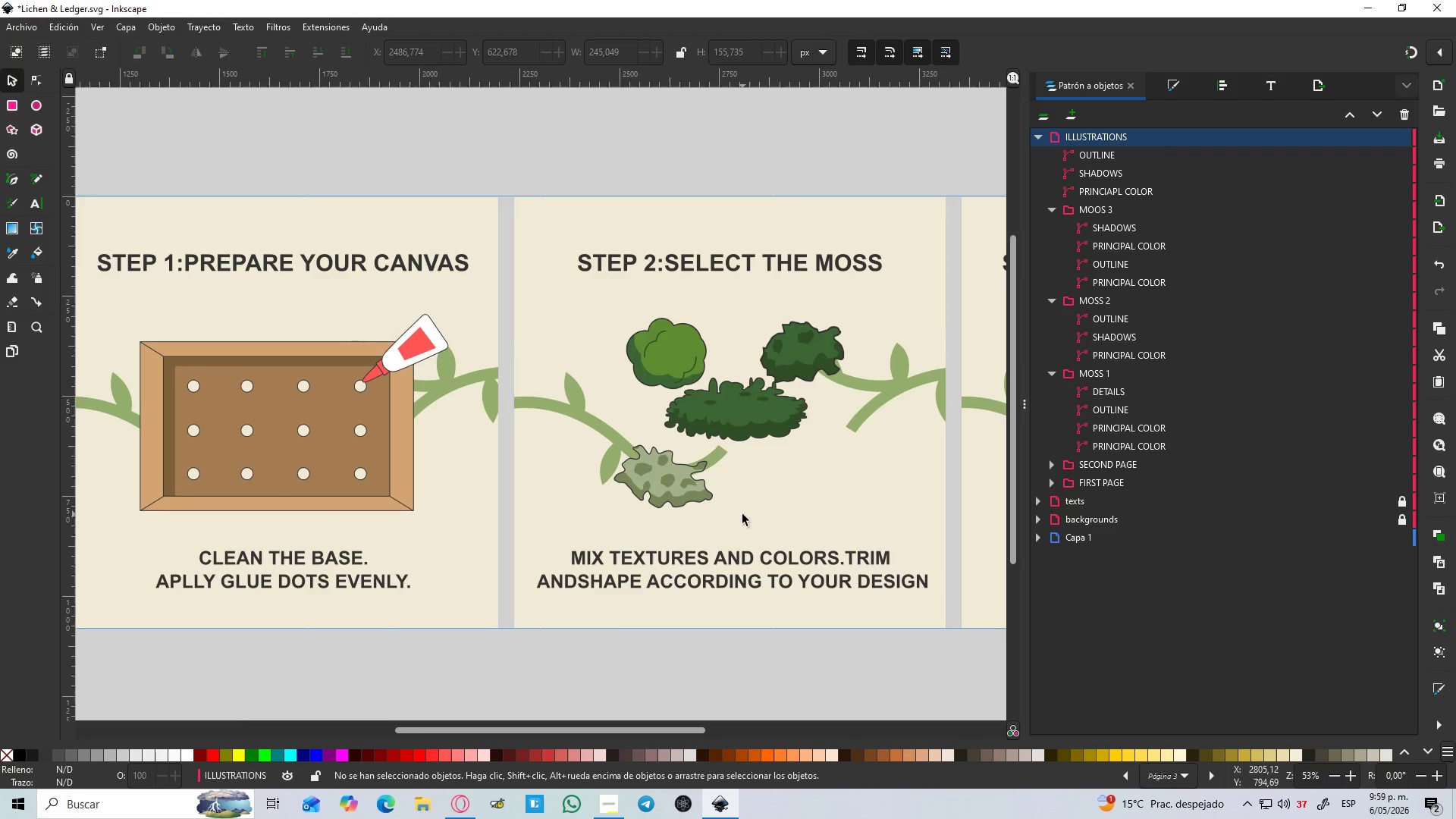 
scroll: coordinate [715, 500], scroll_direction: up, amount: 1.0
 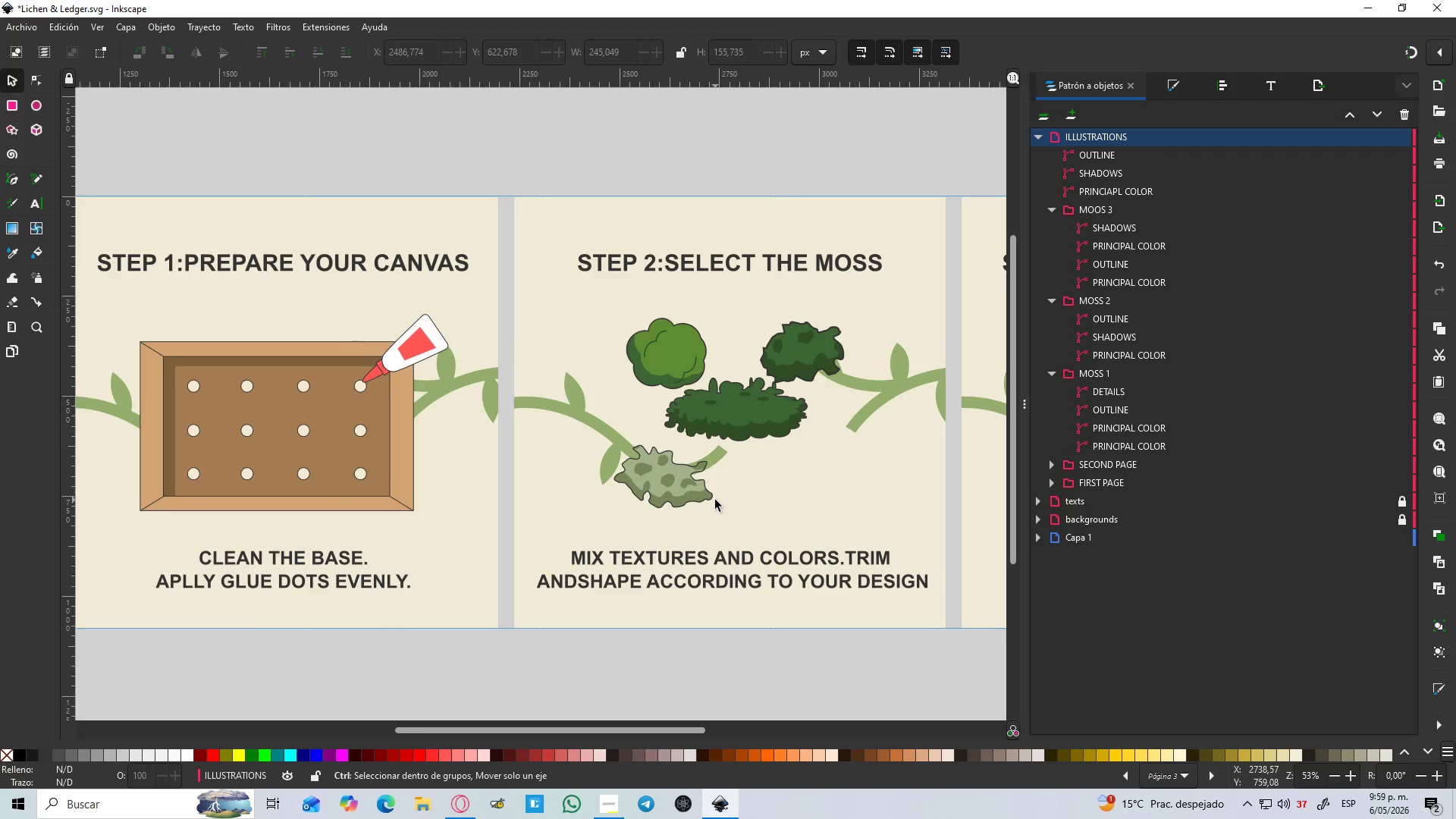 
hold_key(key=Space, duration=0.41)
 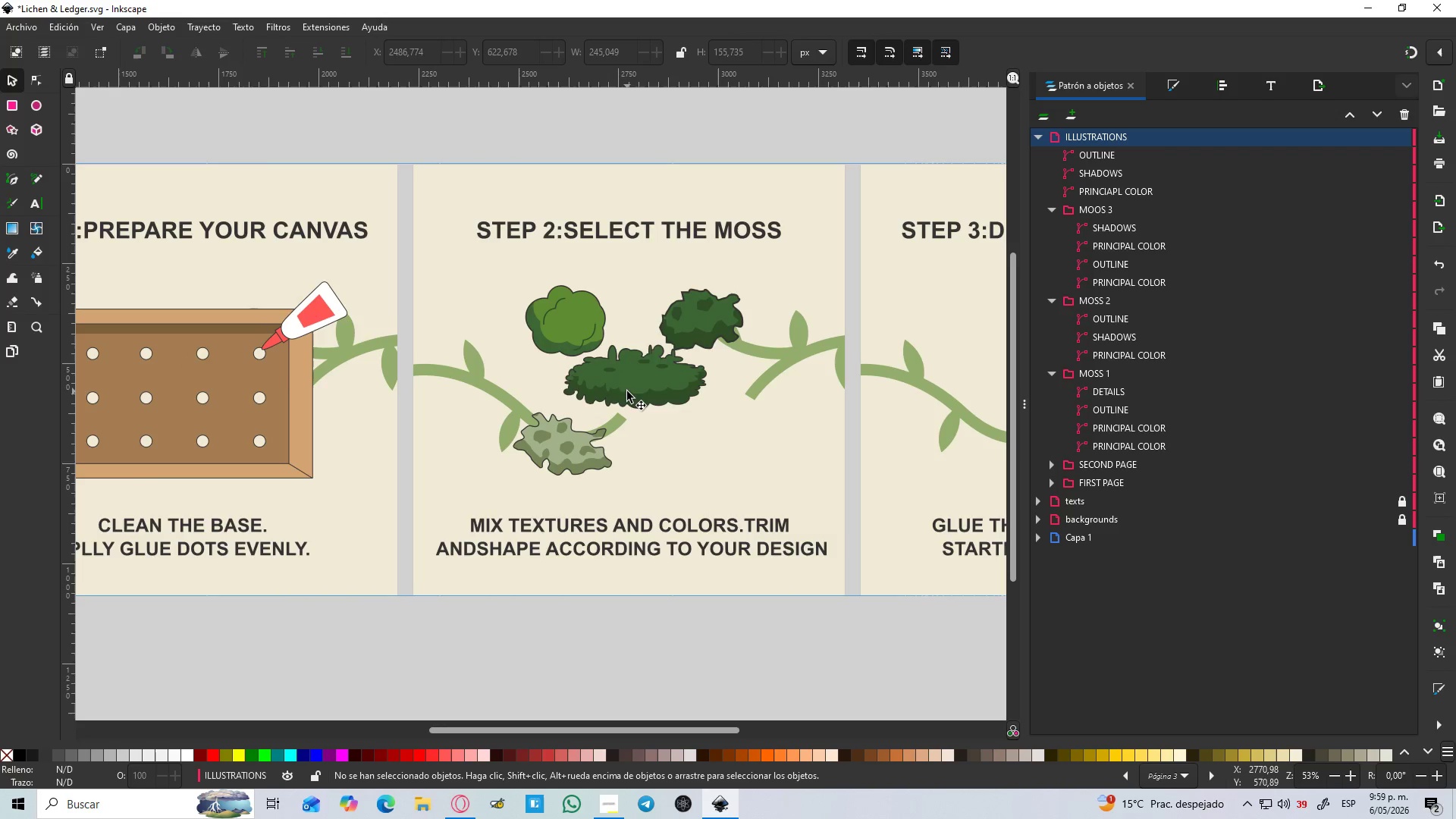 
left_click([627, 391])
 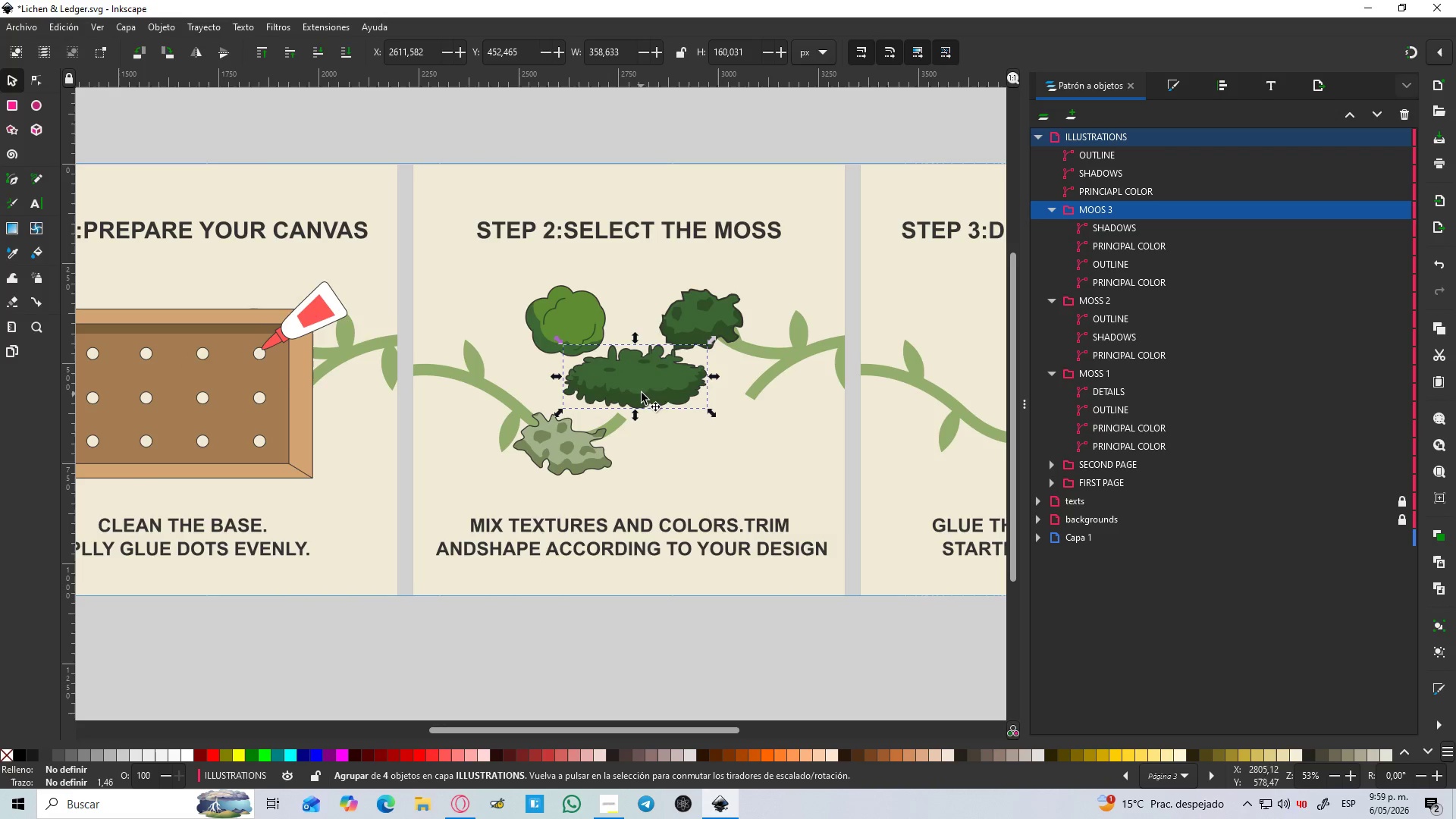 
left_click_drag(start_coordinate=[642, 391], to_coordinate=[642, 401])
 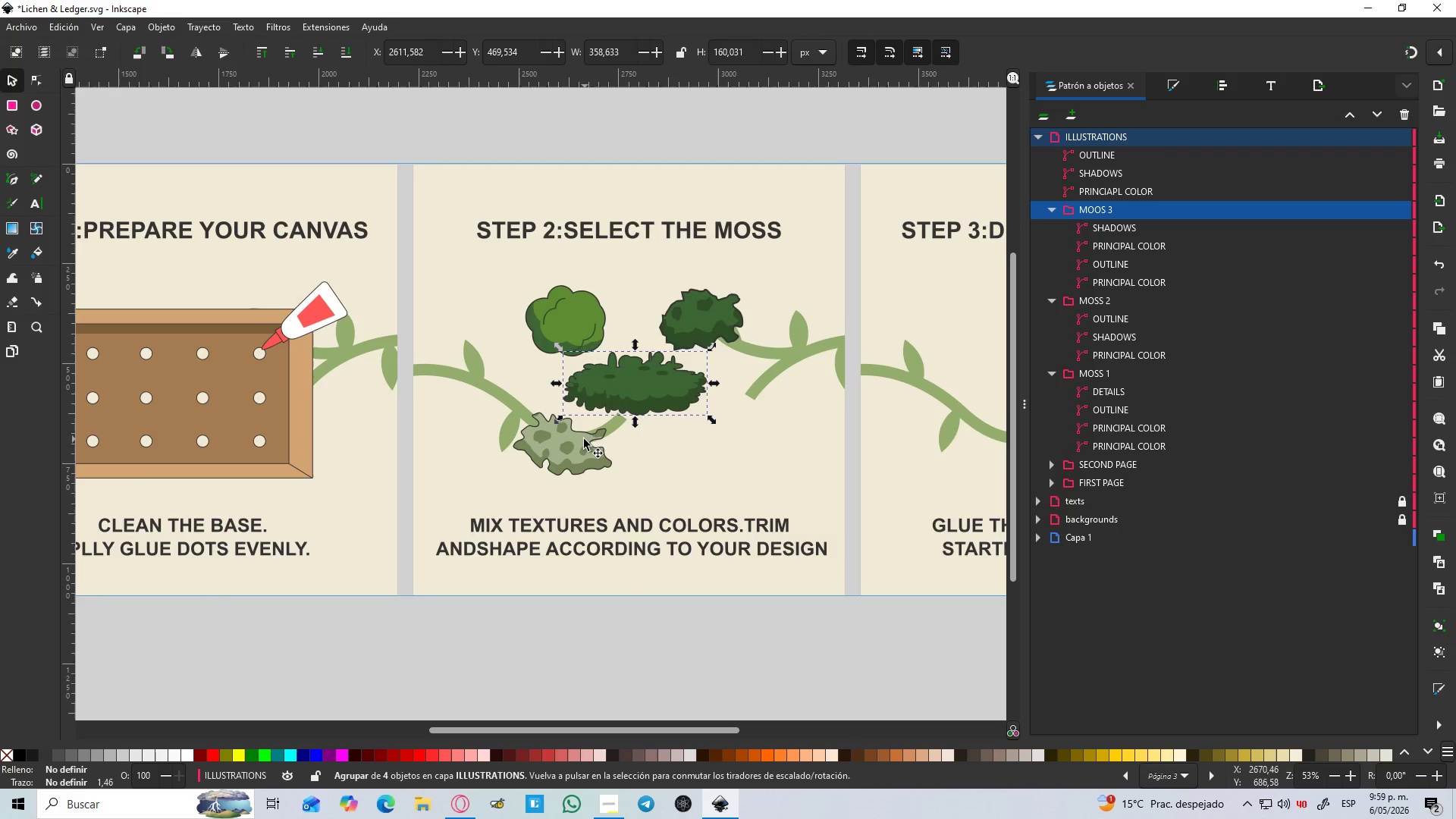 
left_click_drag(start_coordinate=[579, 442], to_coordinate=[571, 447])
 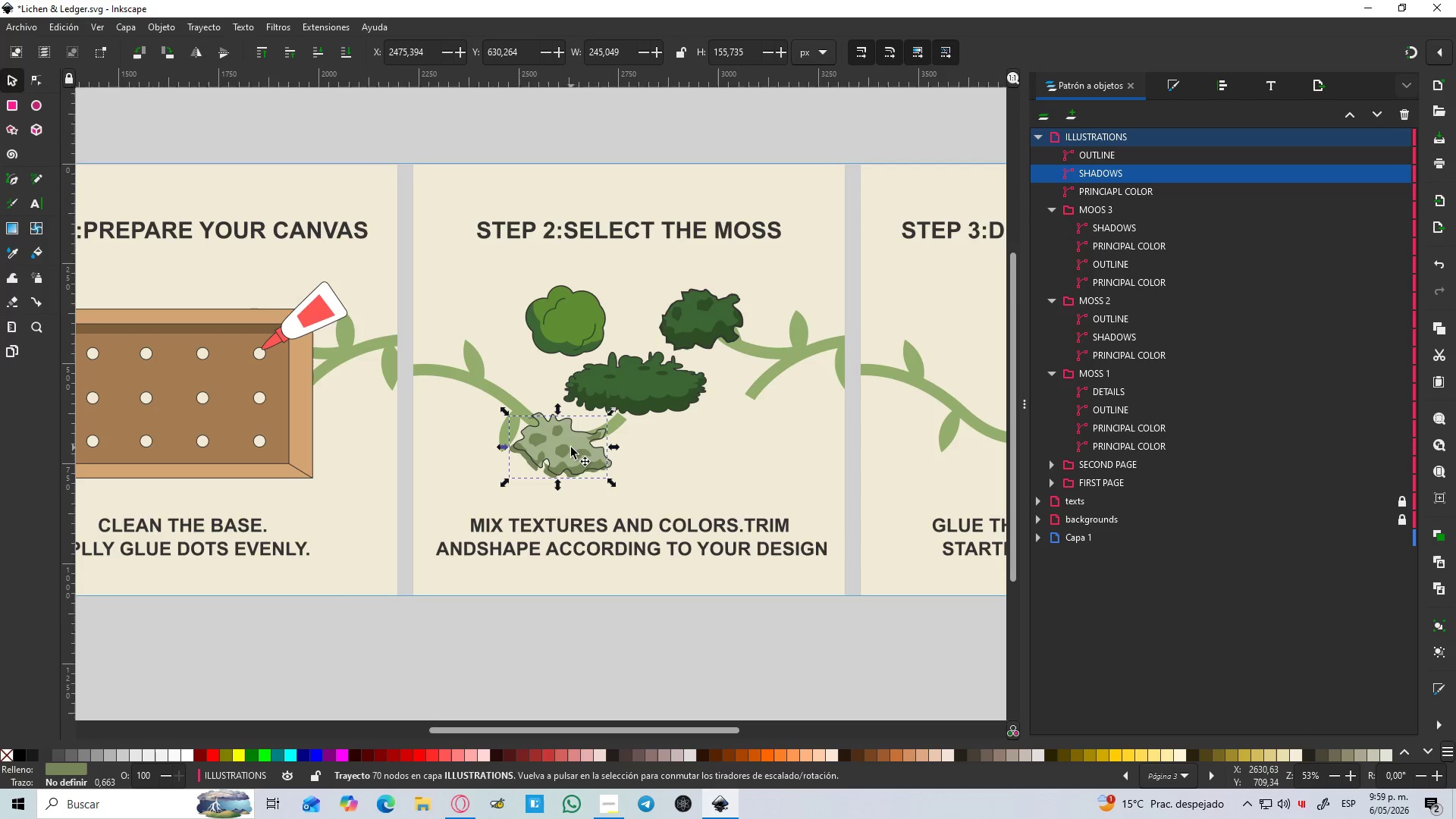 
key(Control+Z)
 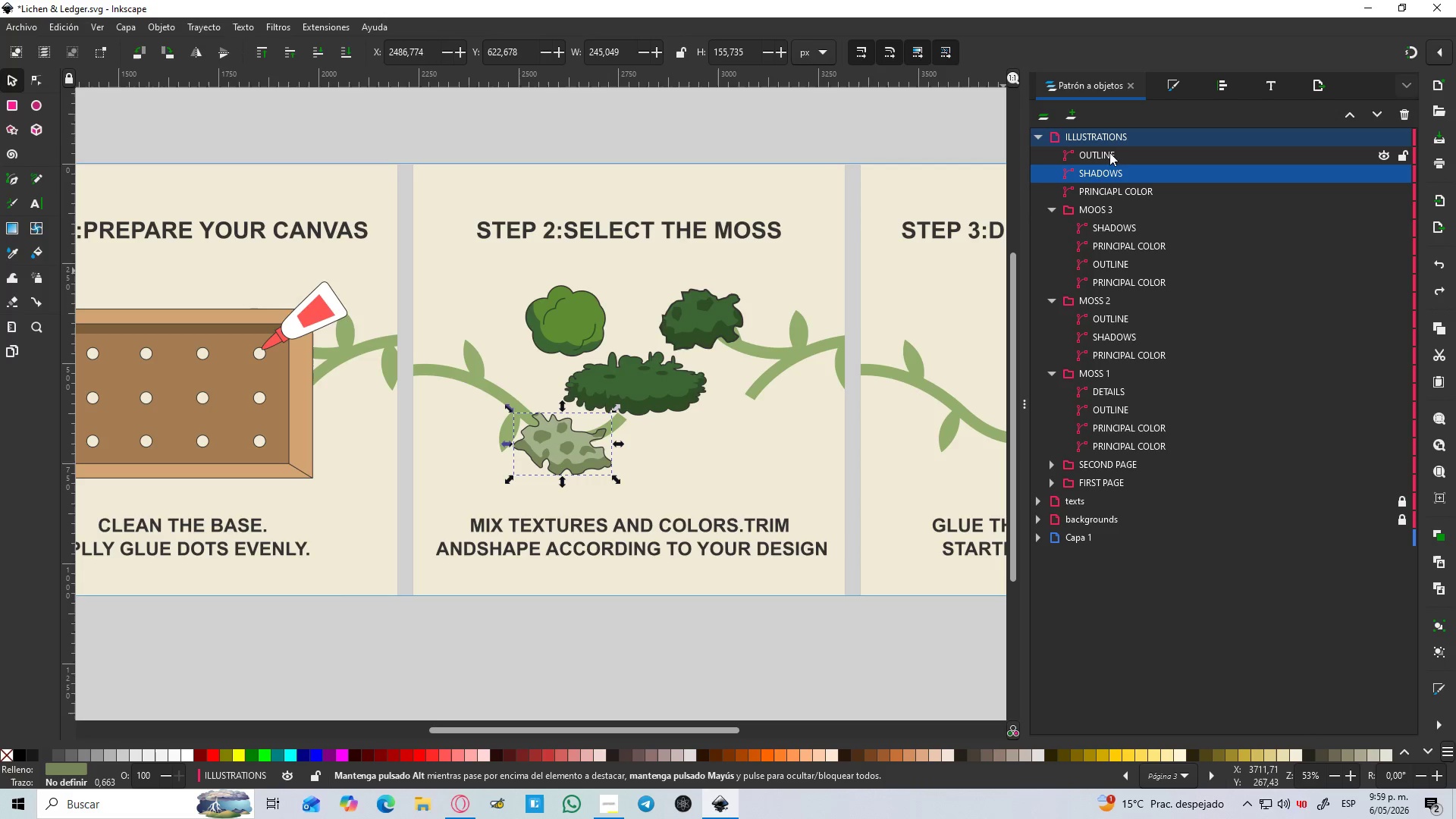 
hold_key(key=ShiftLeft, duration=0.67)
double_click([1126, 195])
 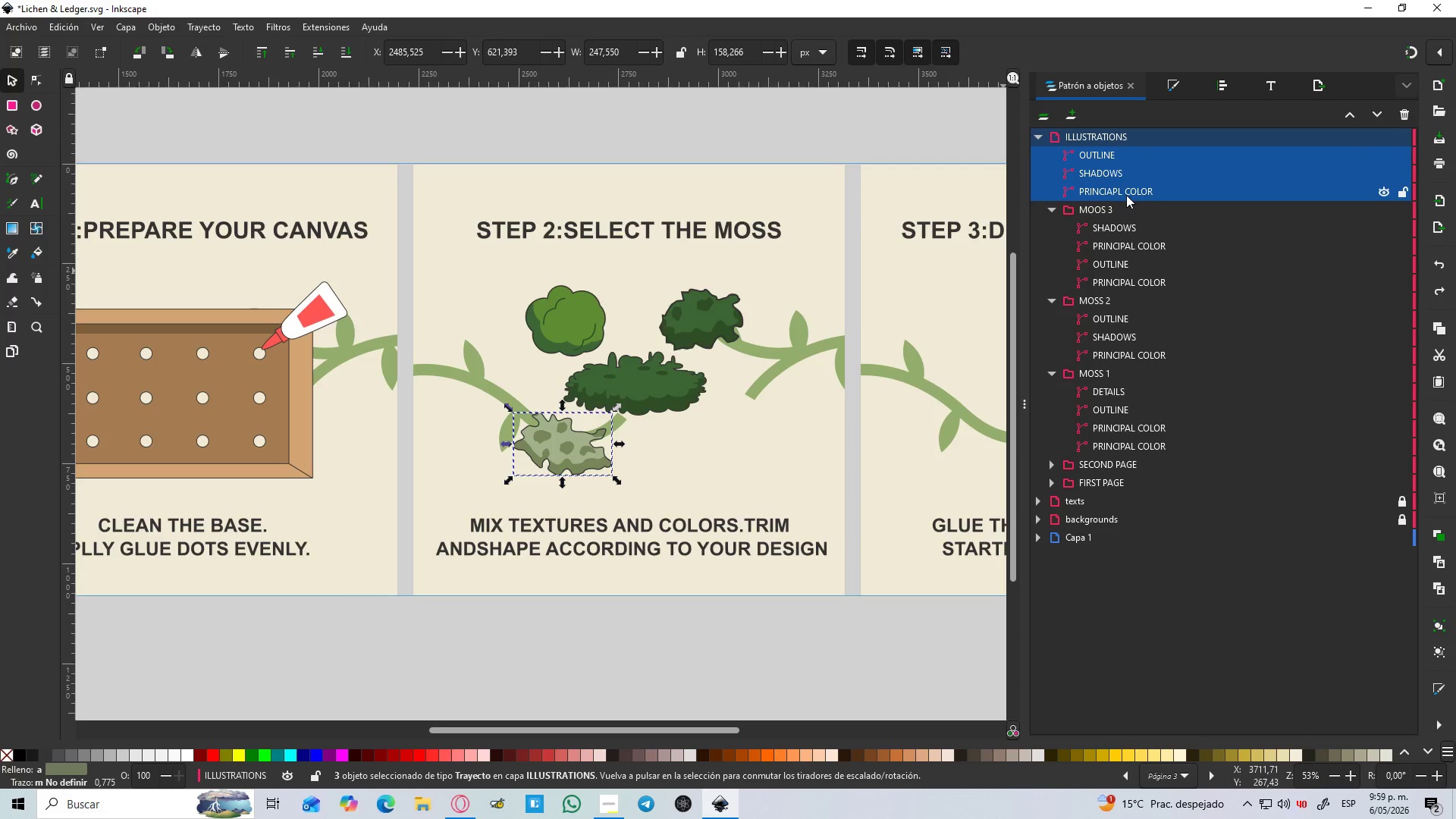 
key(Control+G)
 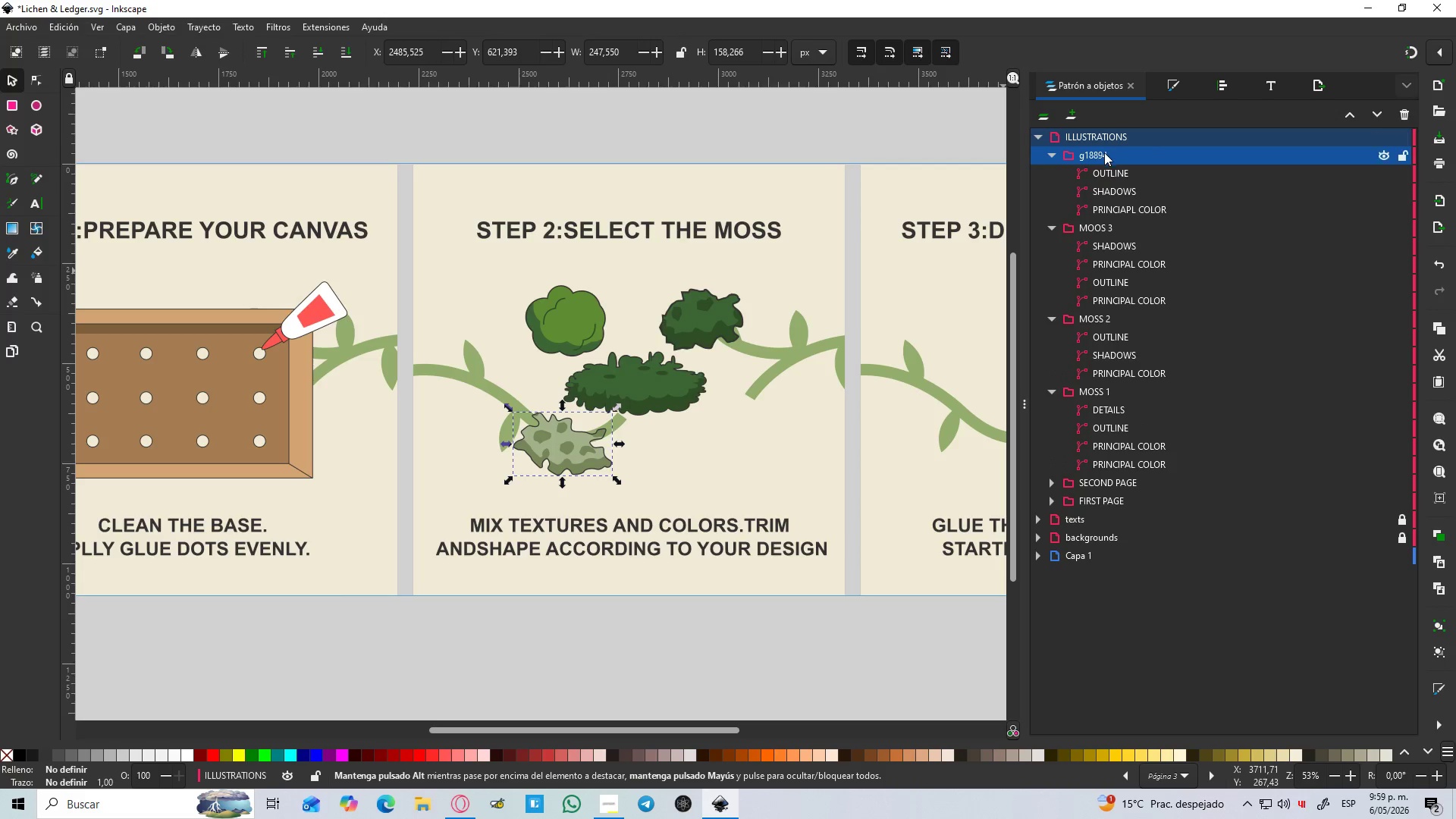 
double_click([1103, 155])
 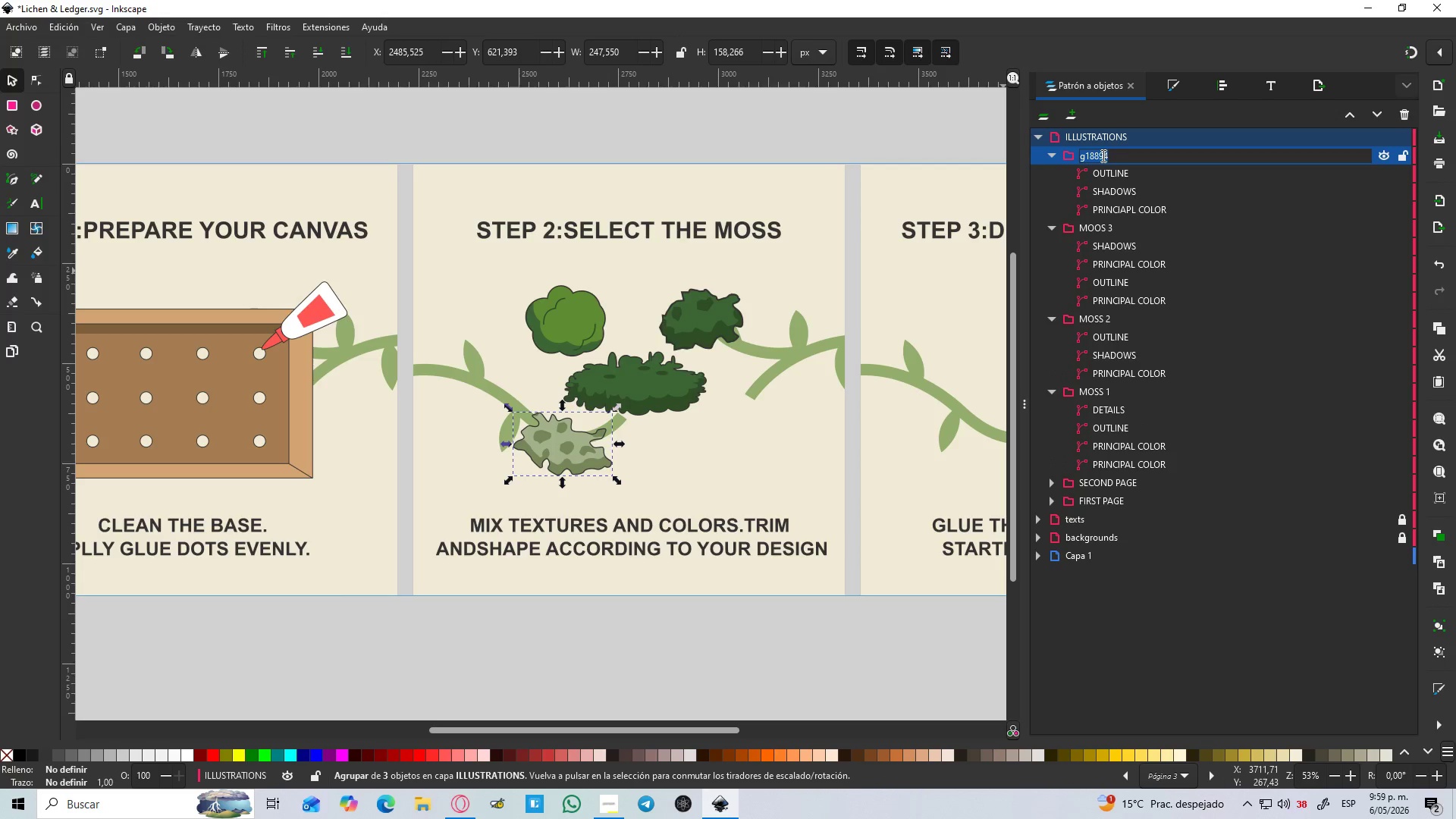 
type(MOSS 4)
 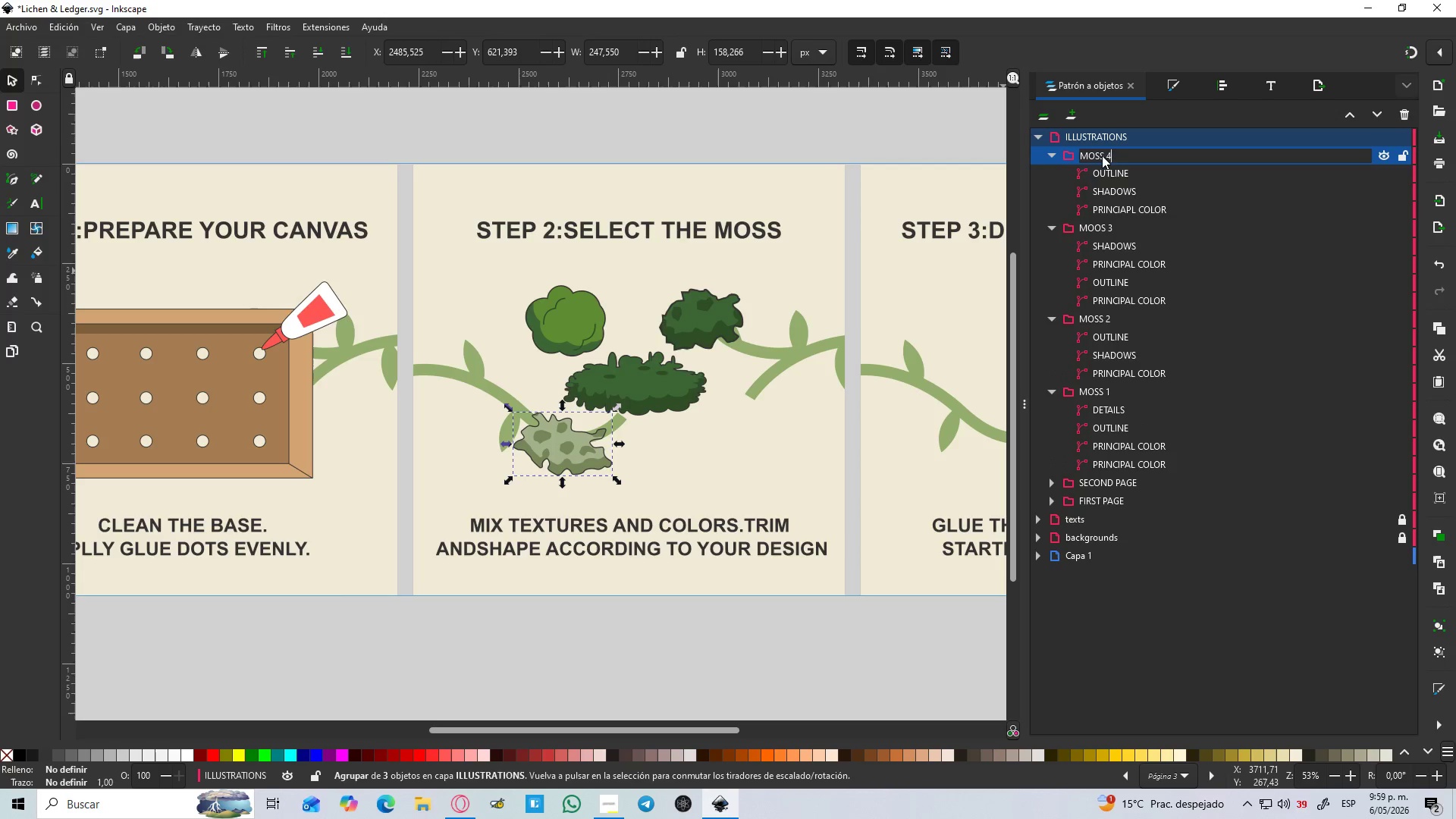 
key(Enter)